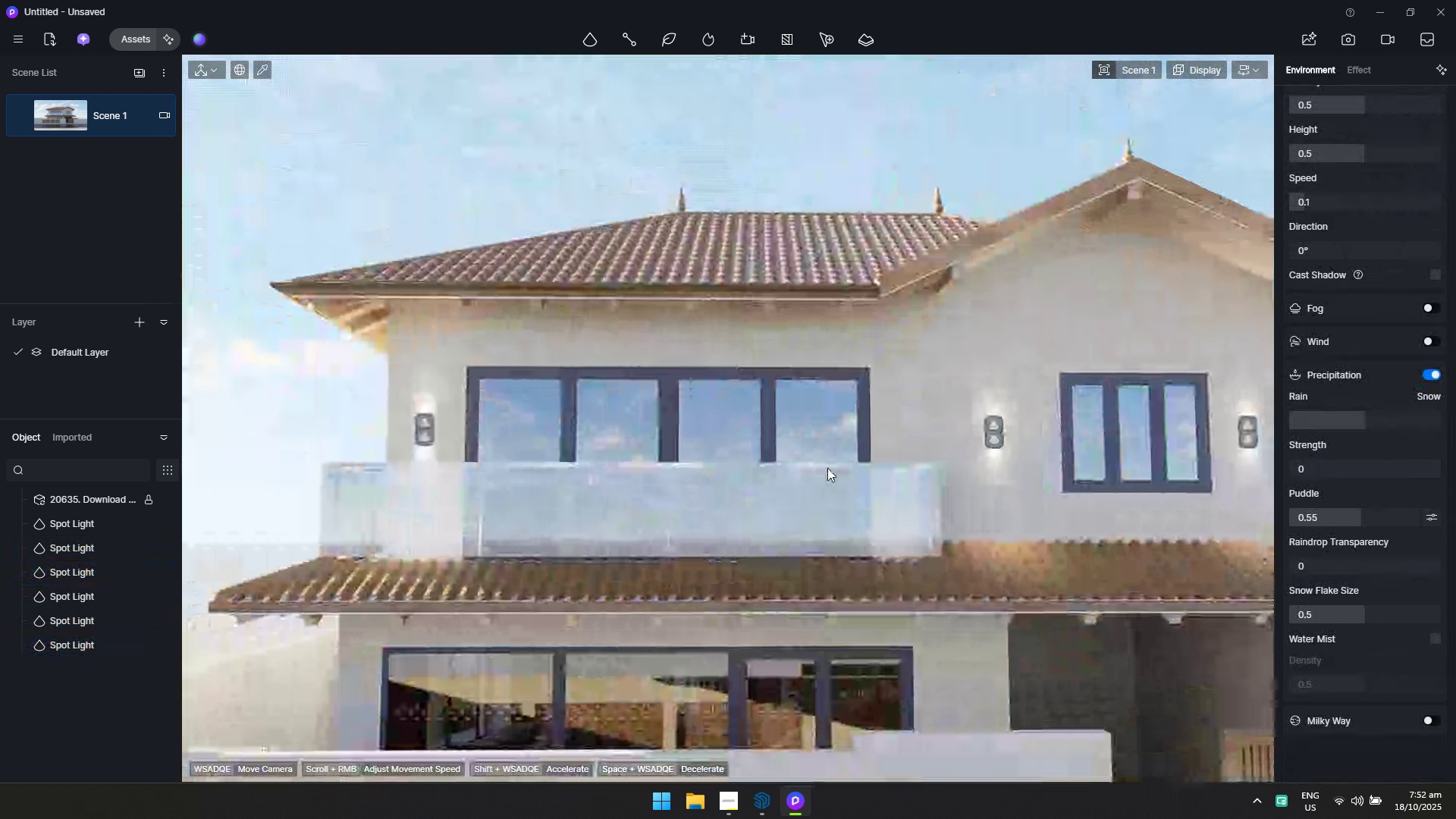 
hold_key(key=S, duration=1.08)
 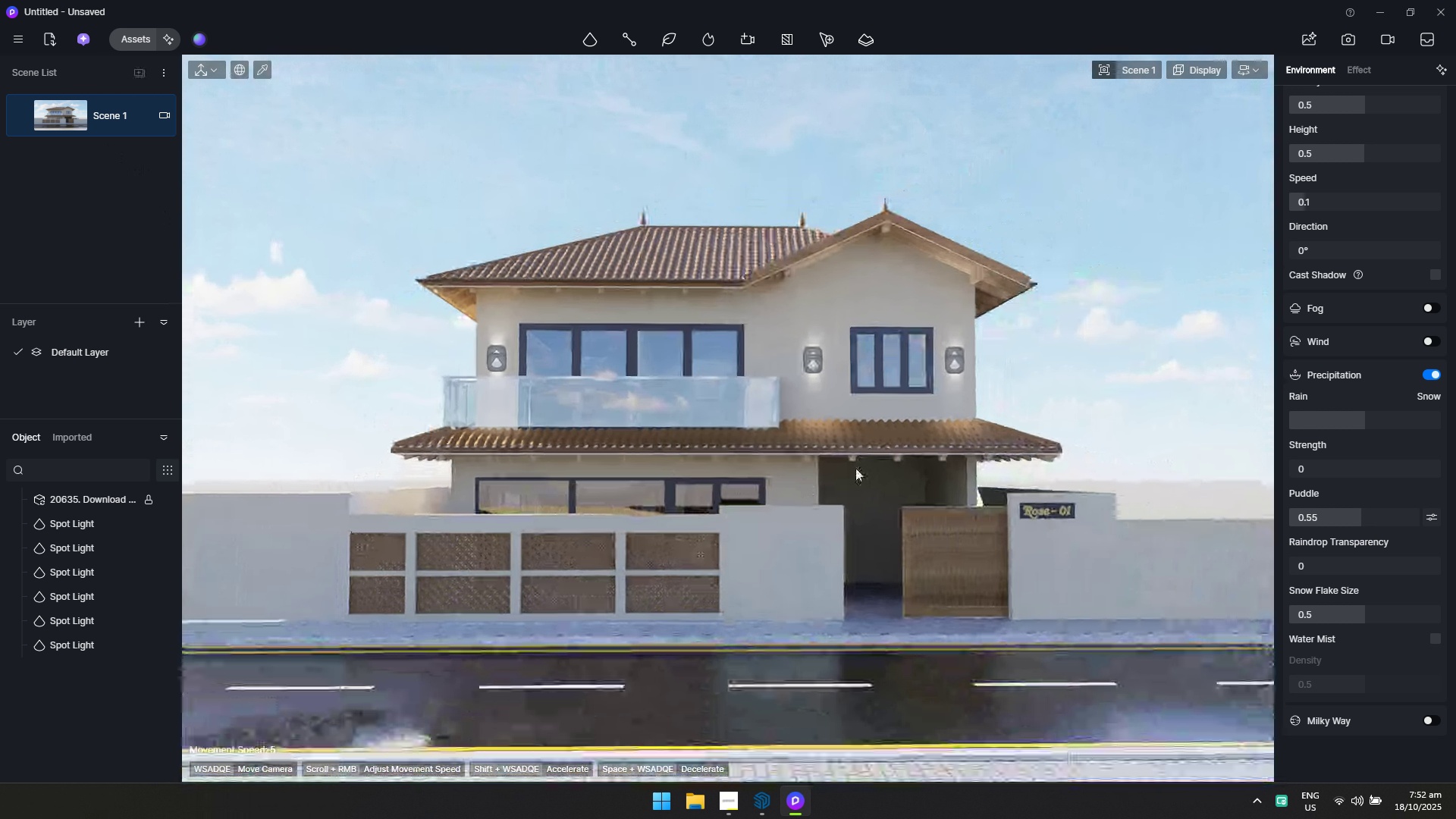 
key(Escape)
 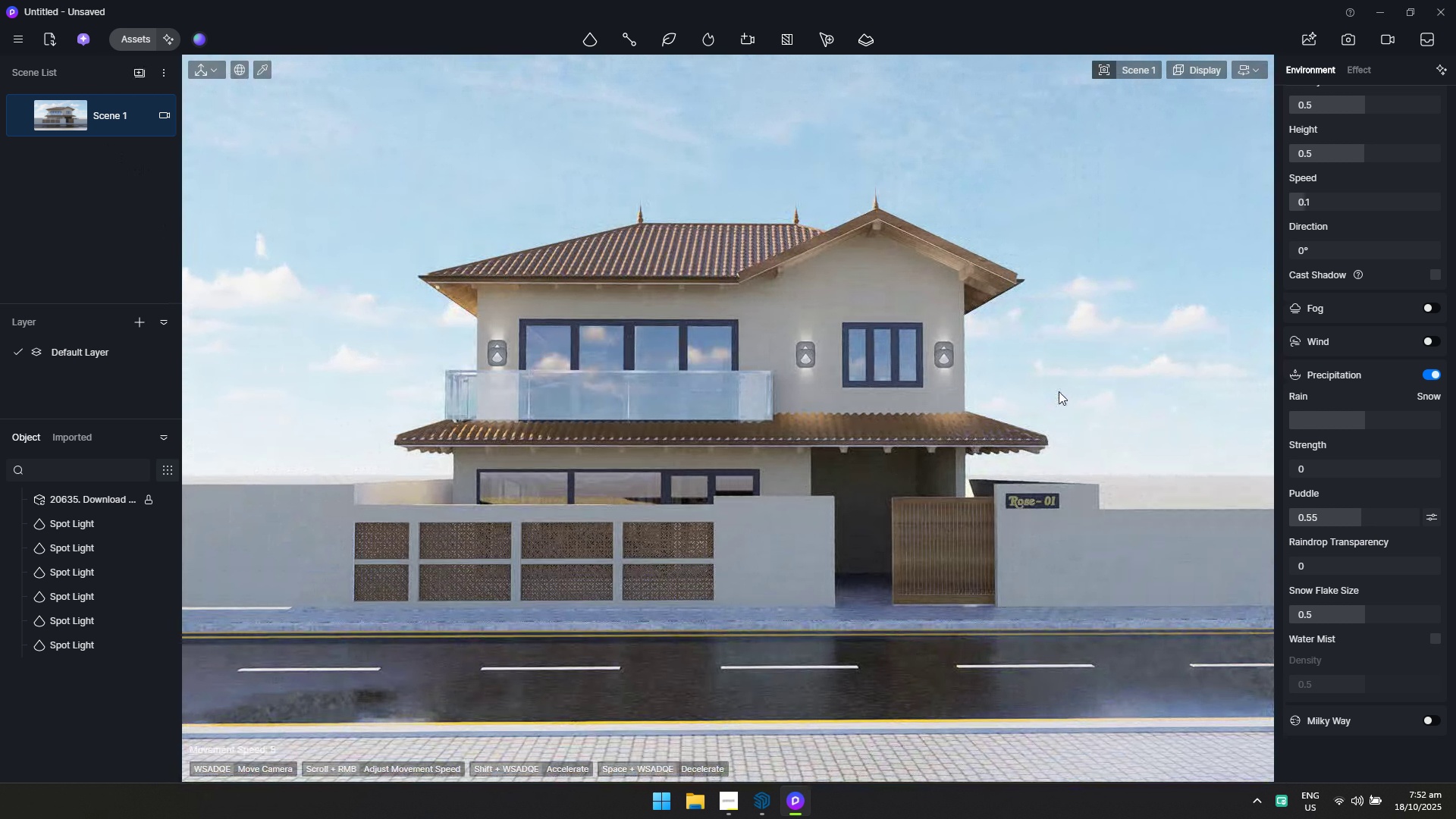 
key(Escape)
 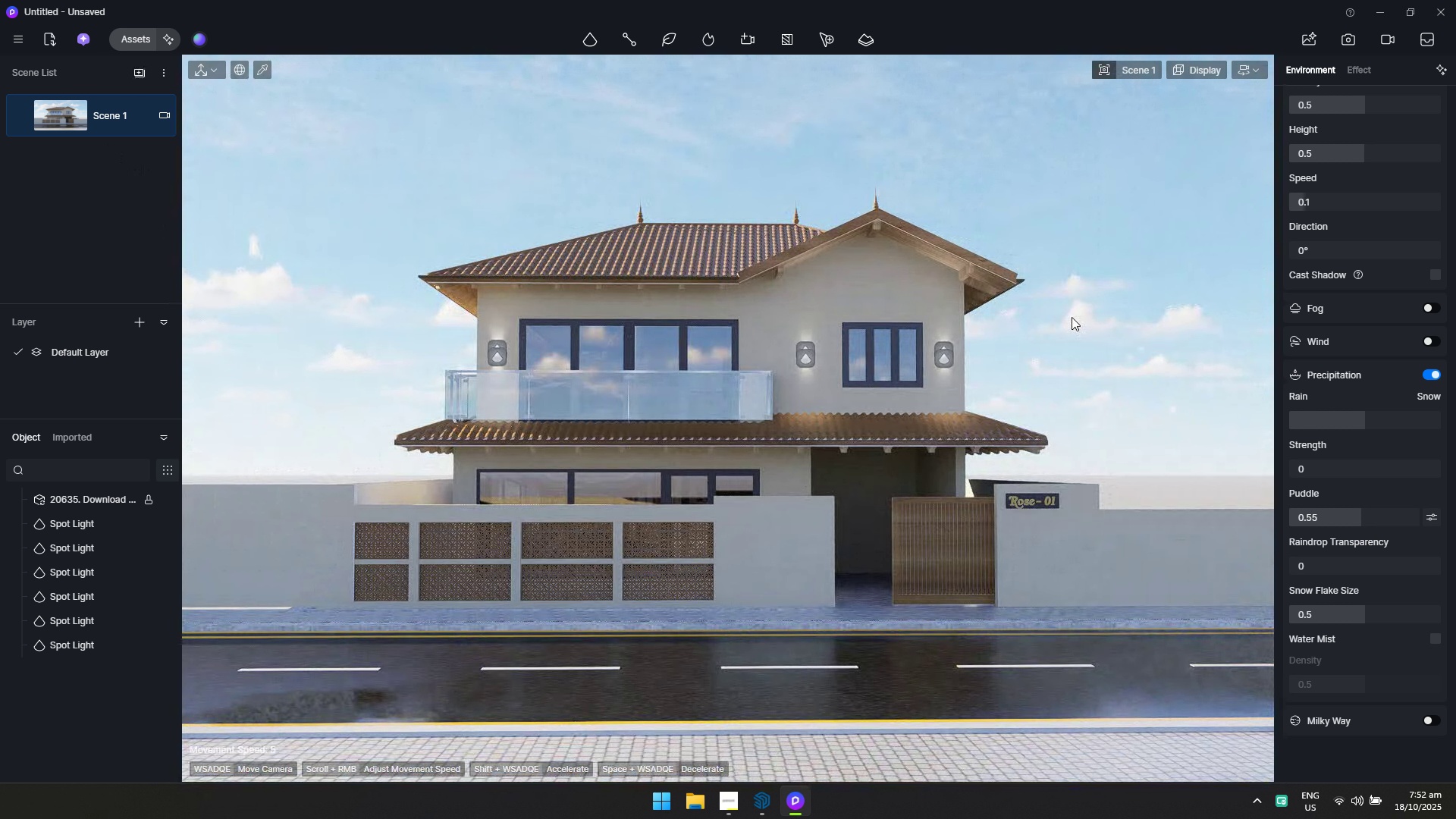 
left_click([1072, 317])
 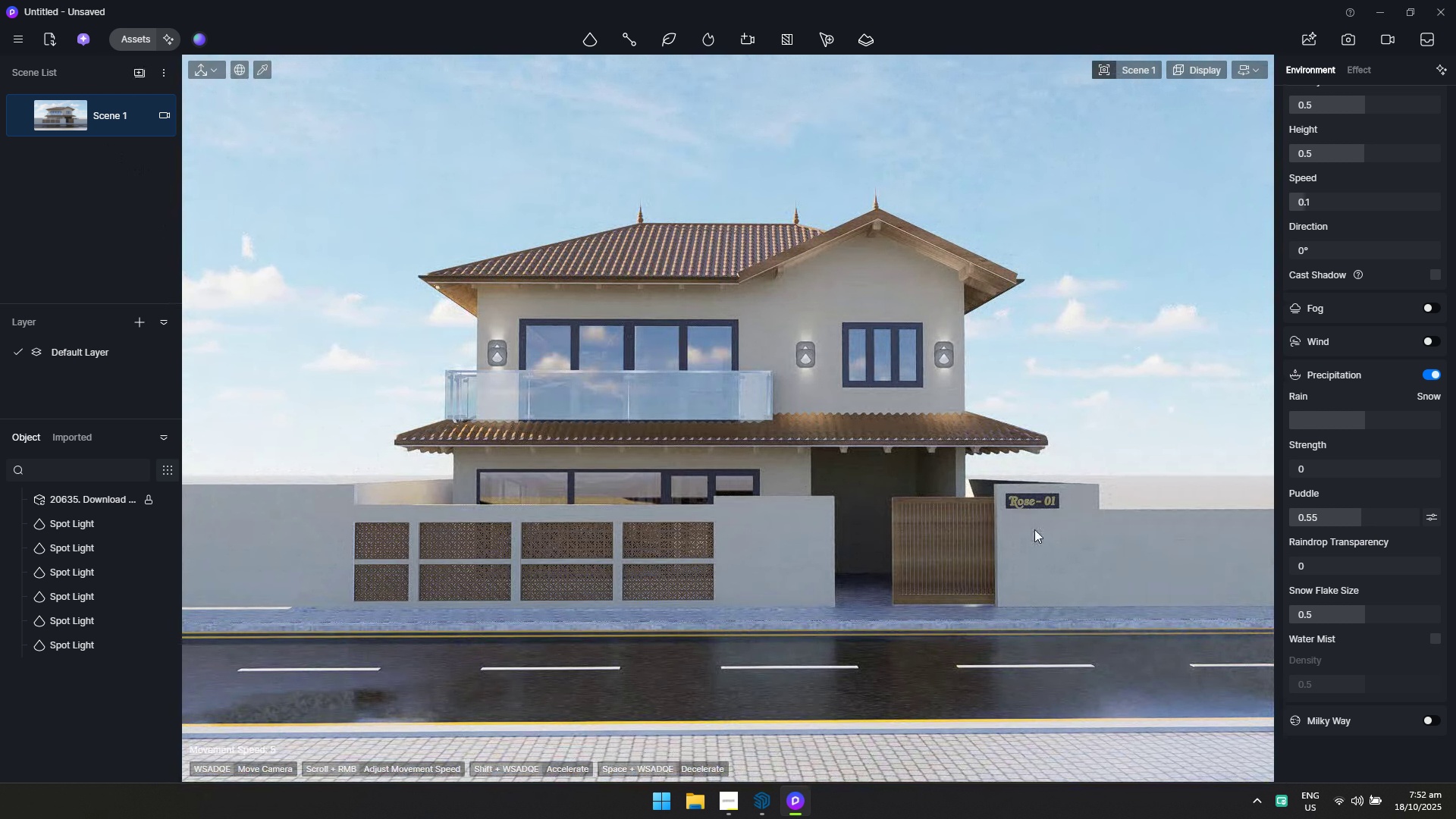 
left_click([1034, 529])
 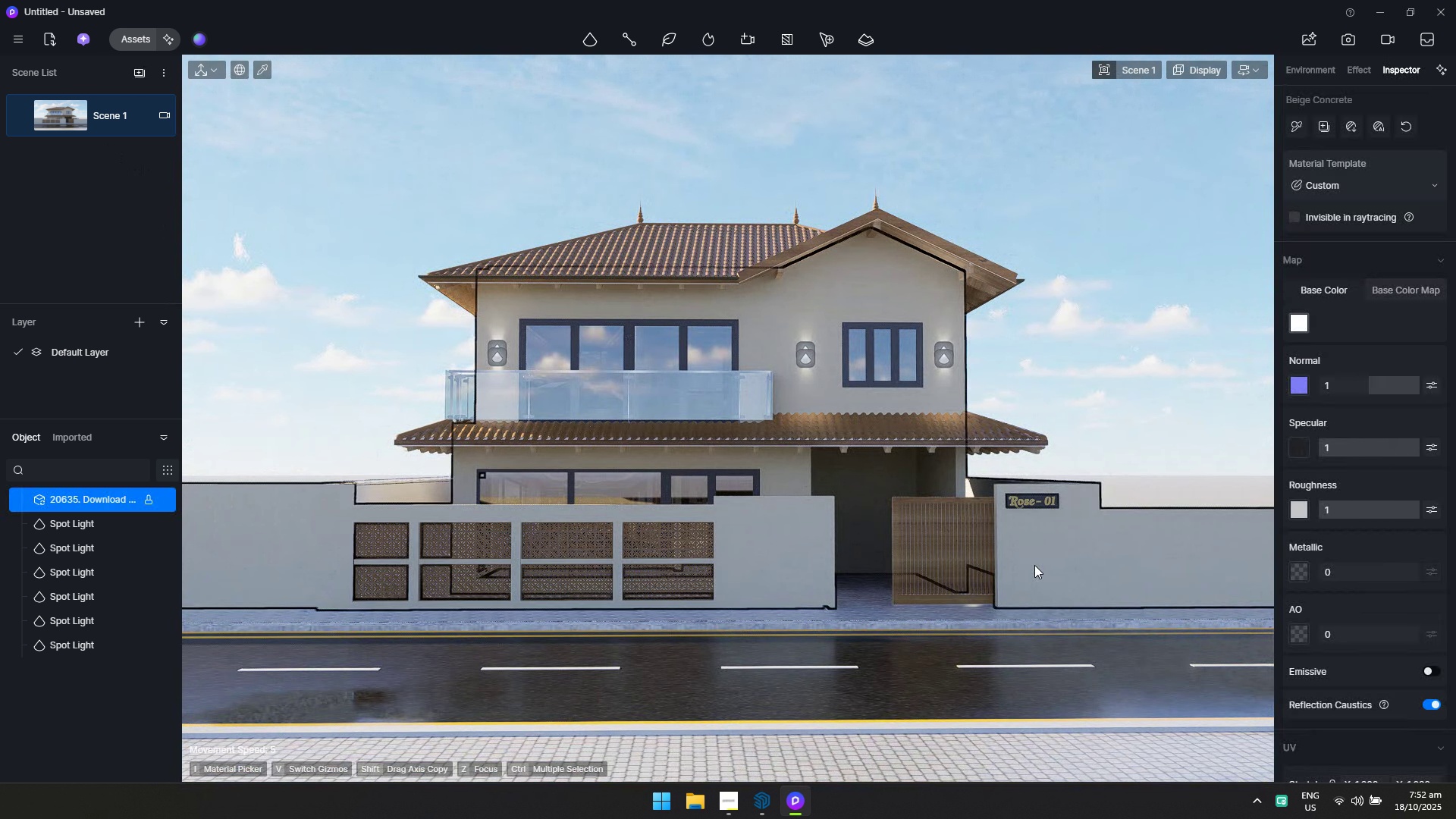 
key(Escape)
 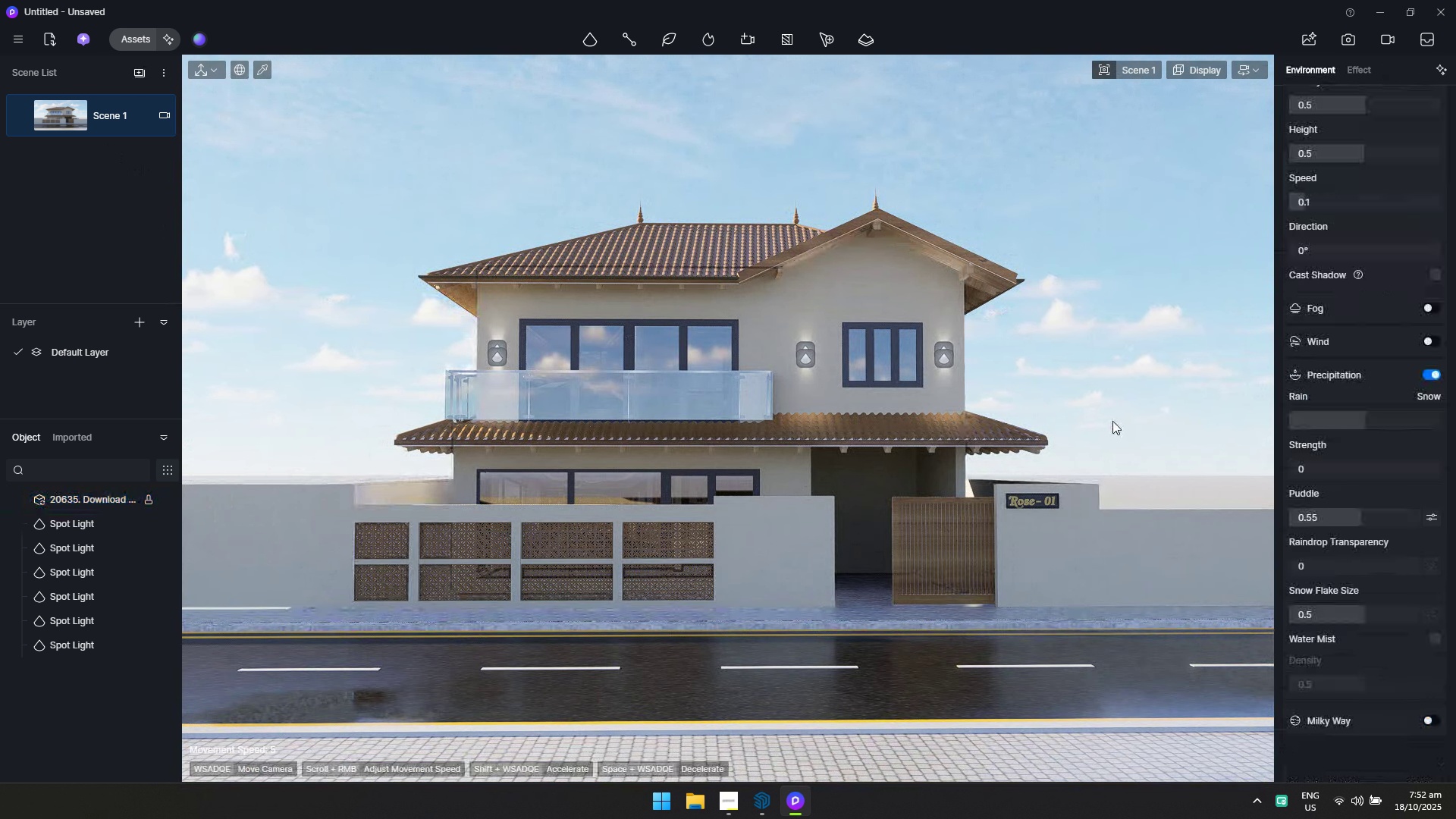 
key(Escape)
 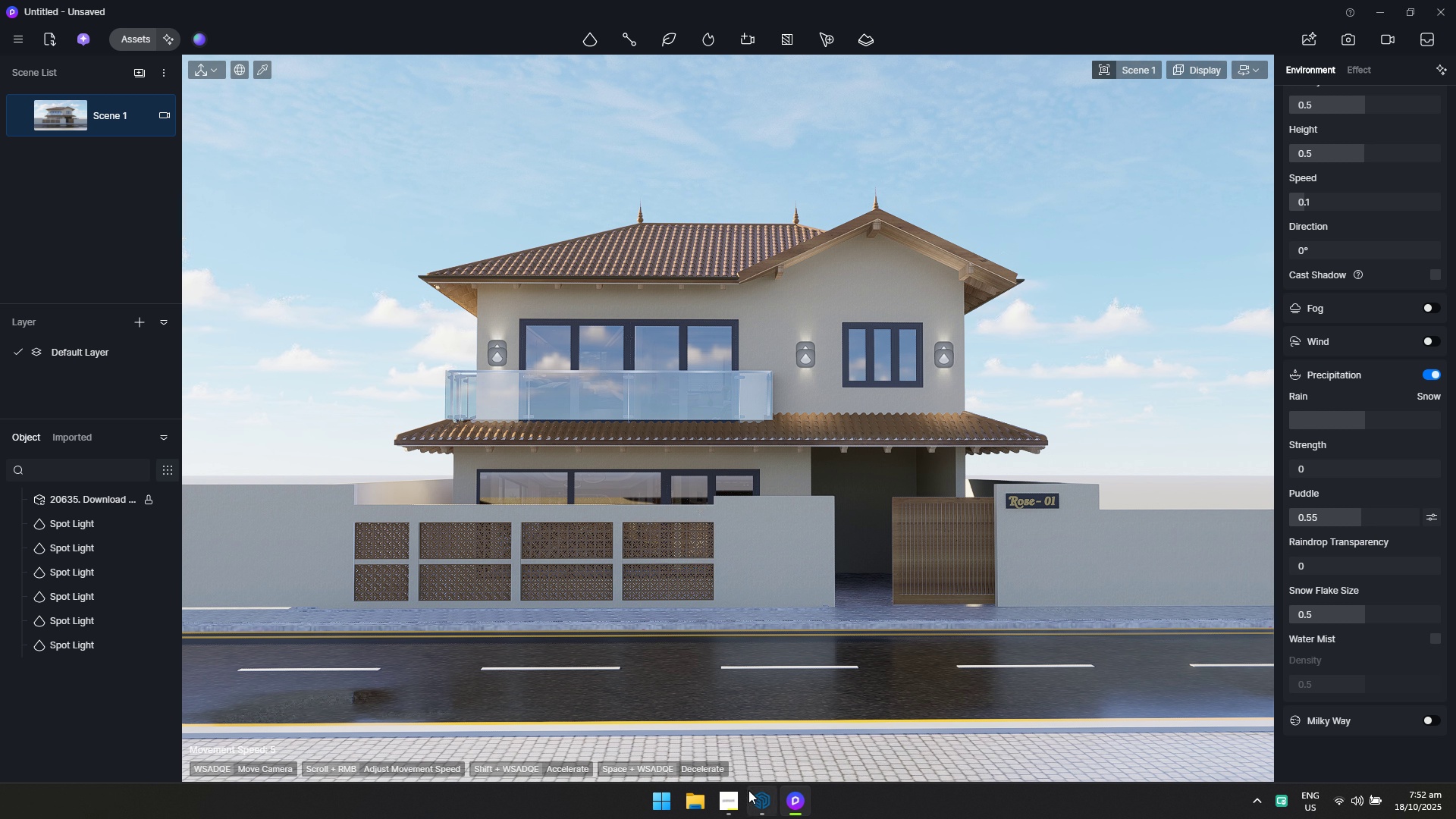 
wait(5.7)
 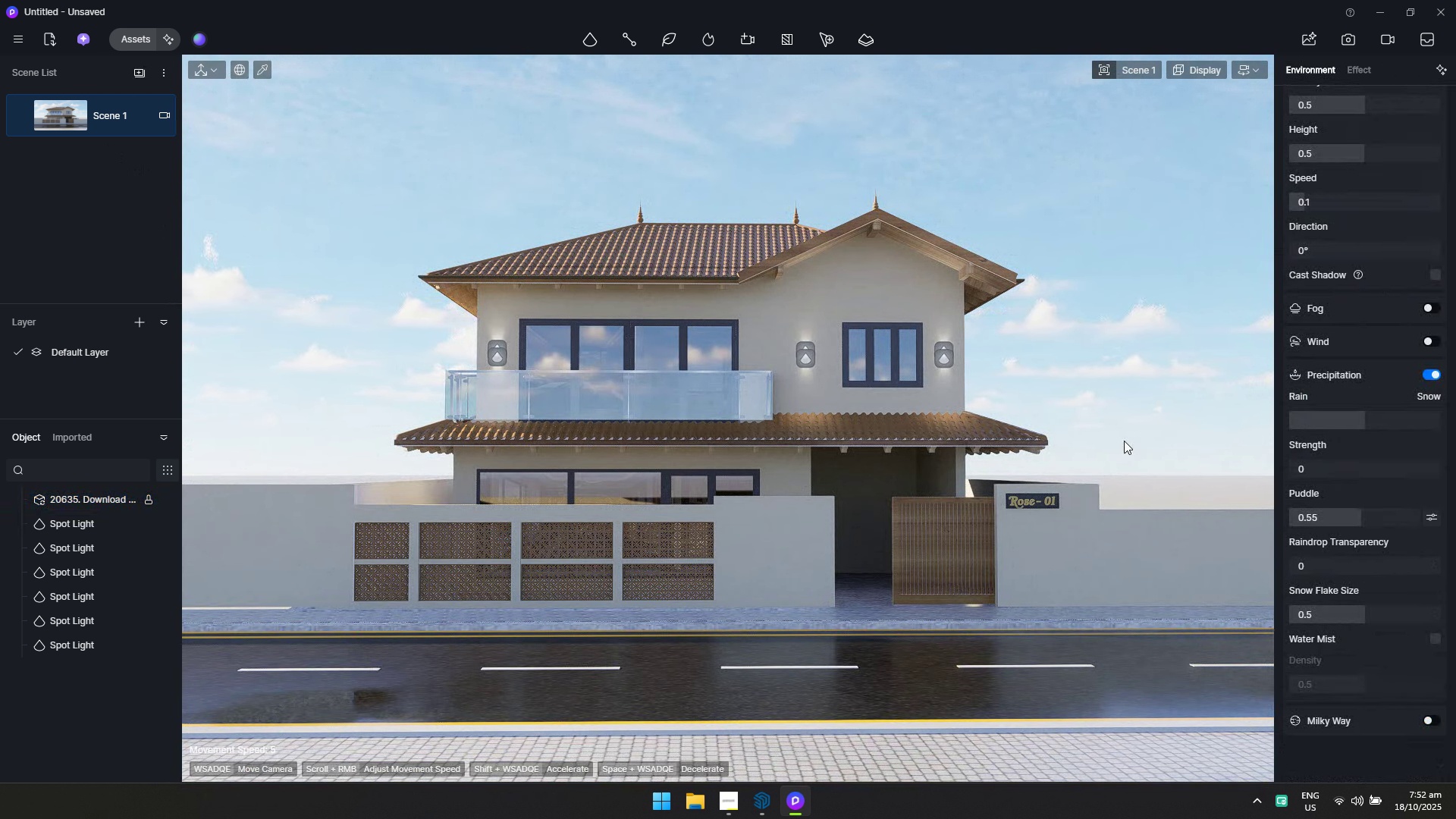 
left_click([950, 529])
 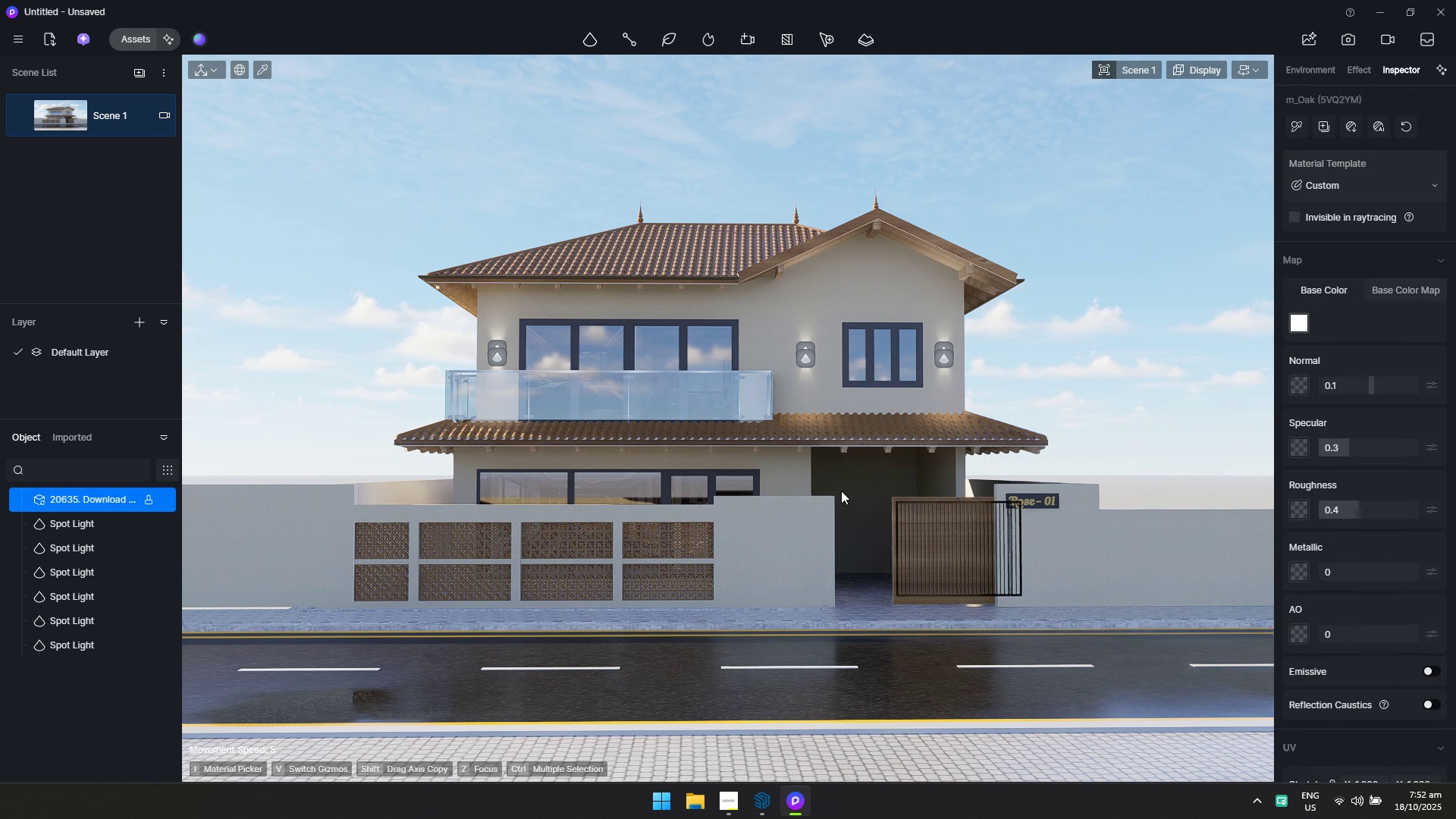 
key(Escape)
 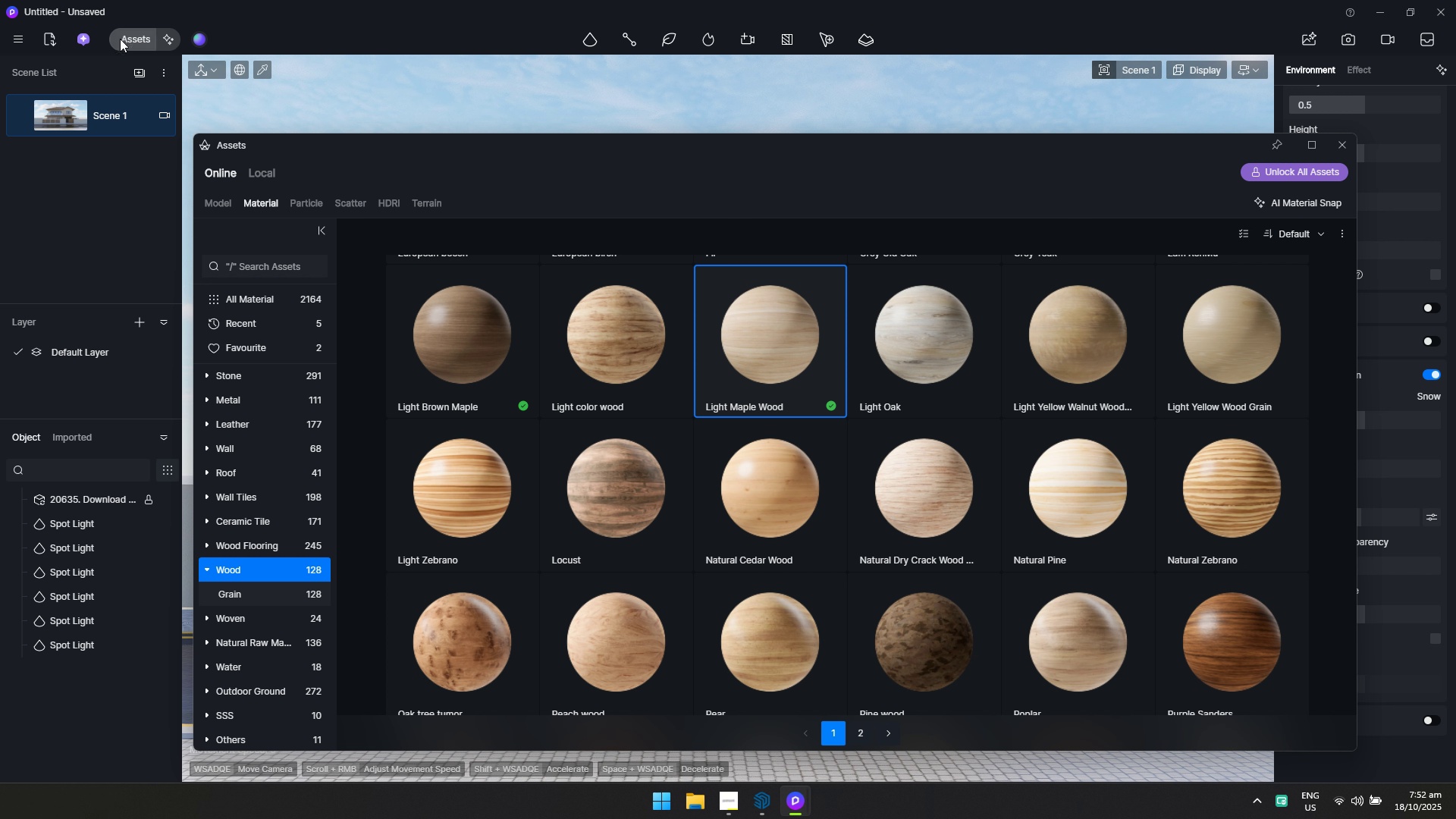 
left_click([220, 197])
 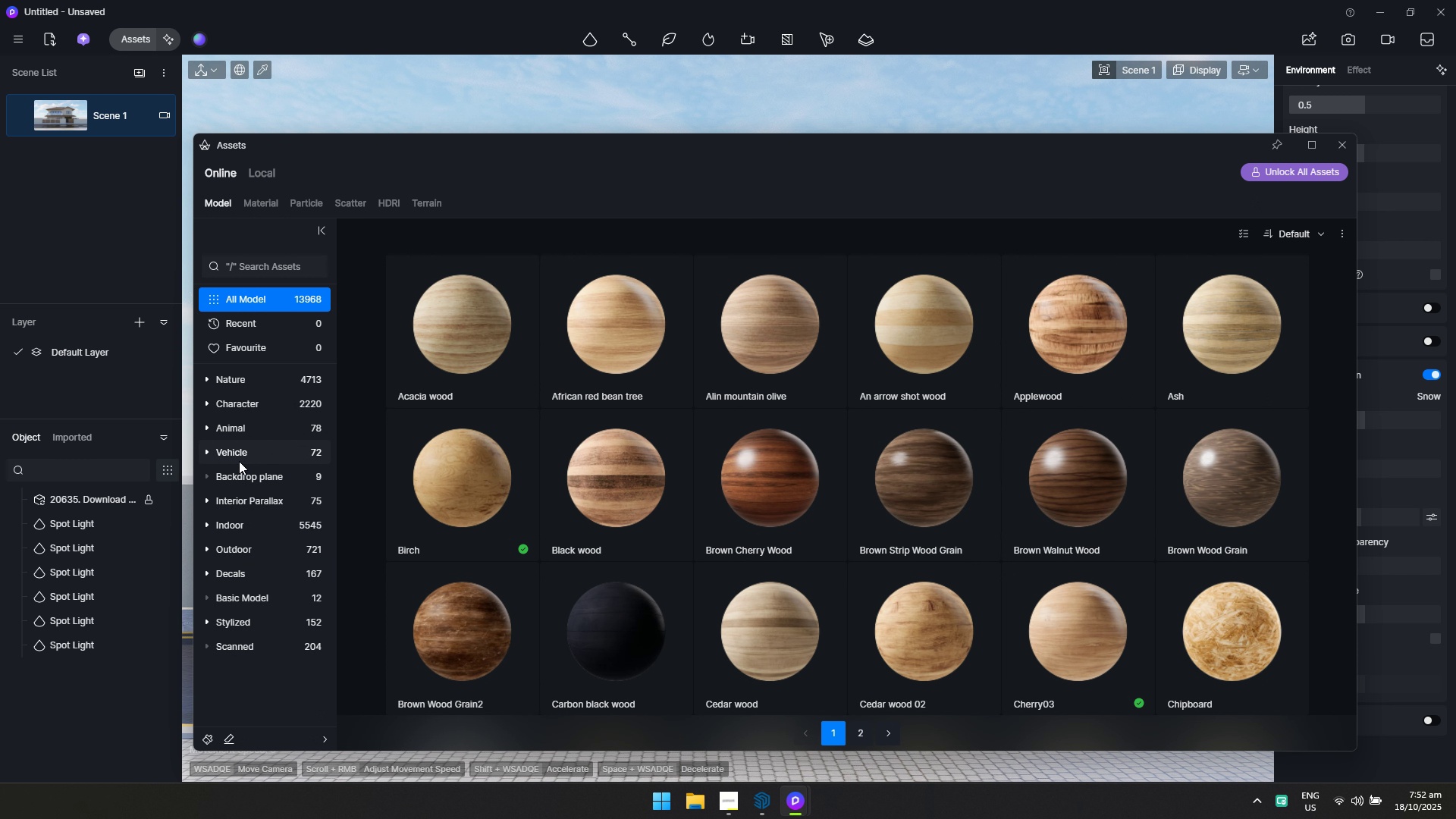 
left_click([238, 461])
 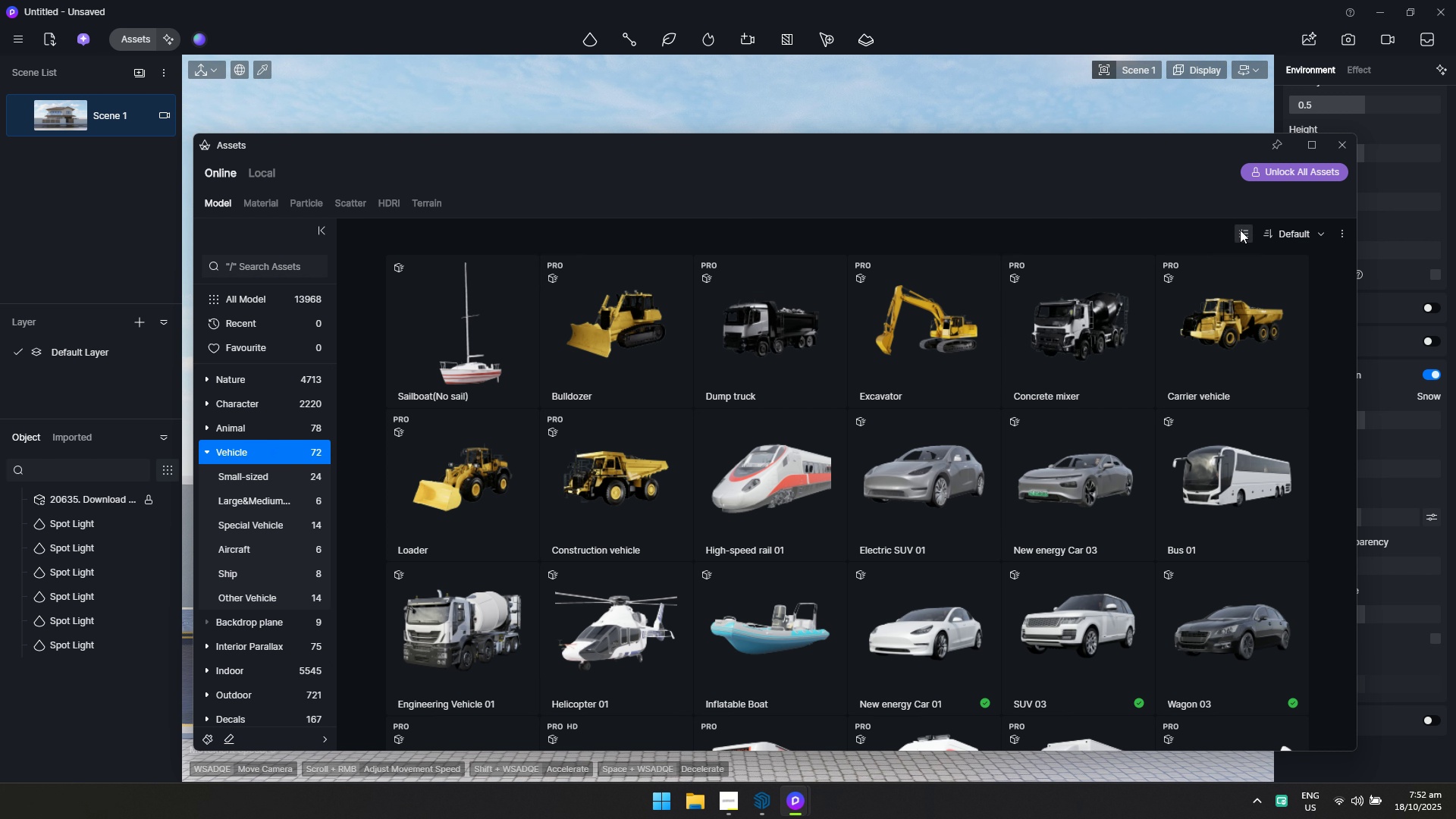 
left_click([1227, 289])
 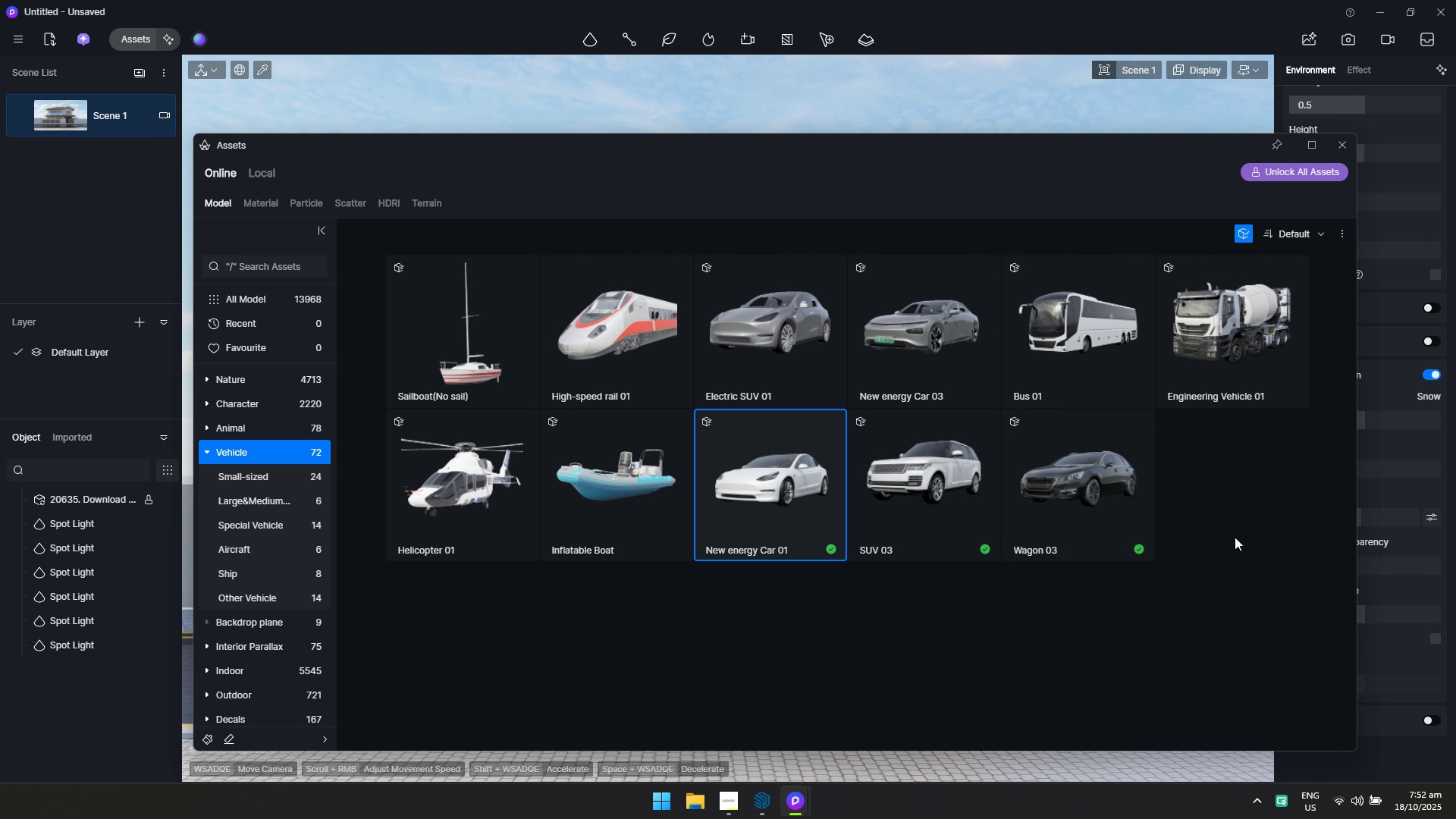 
wait(5.03)
 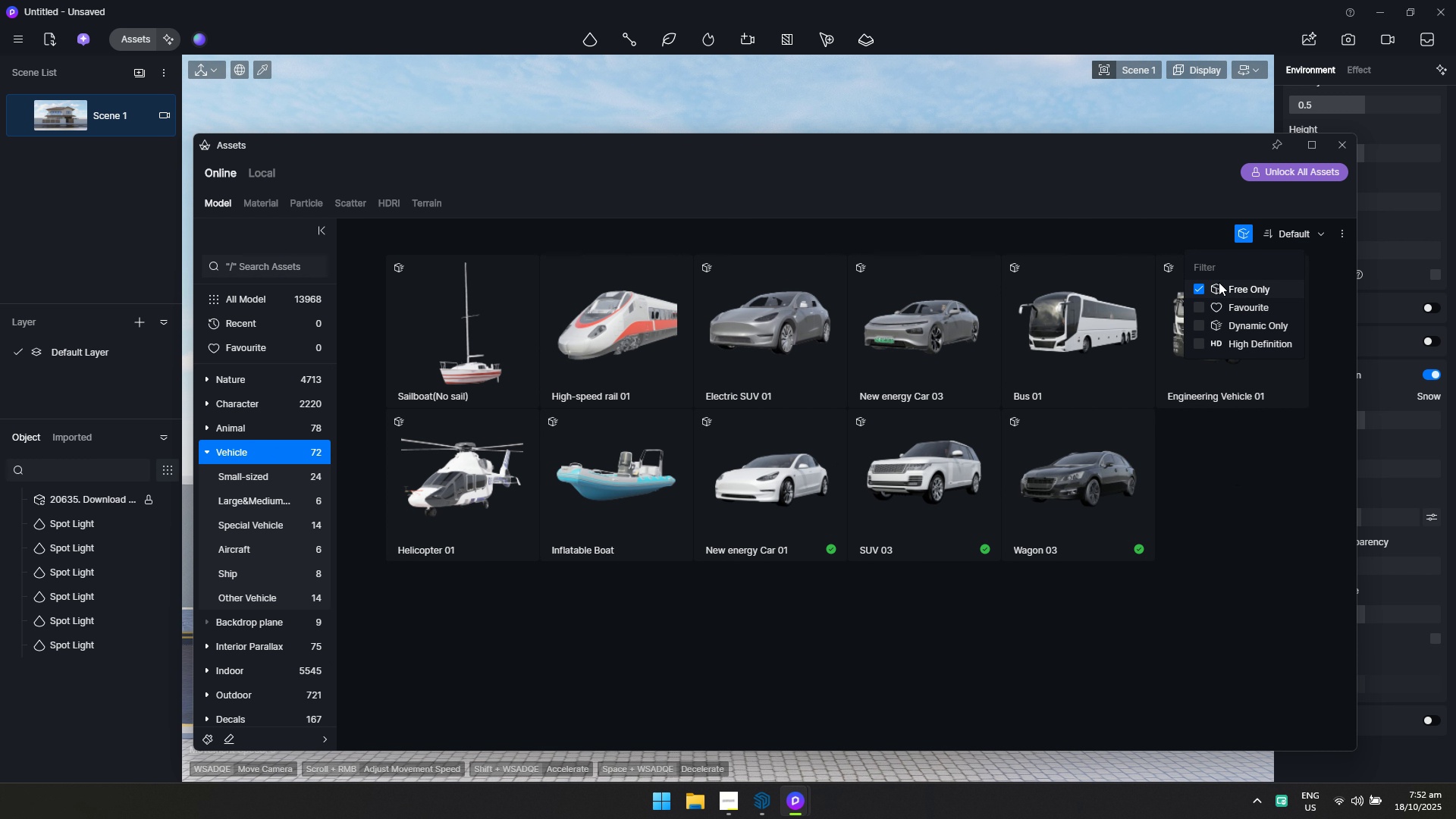 
left_click([948, 479])
 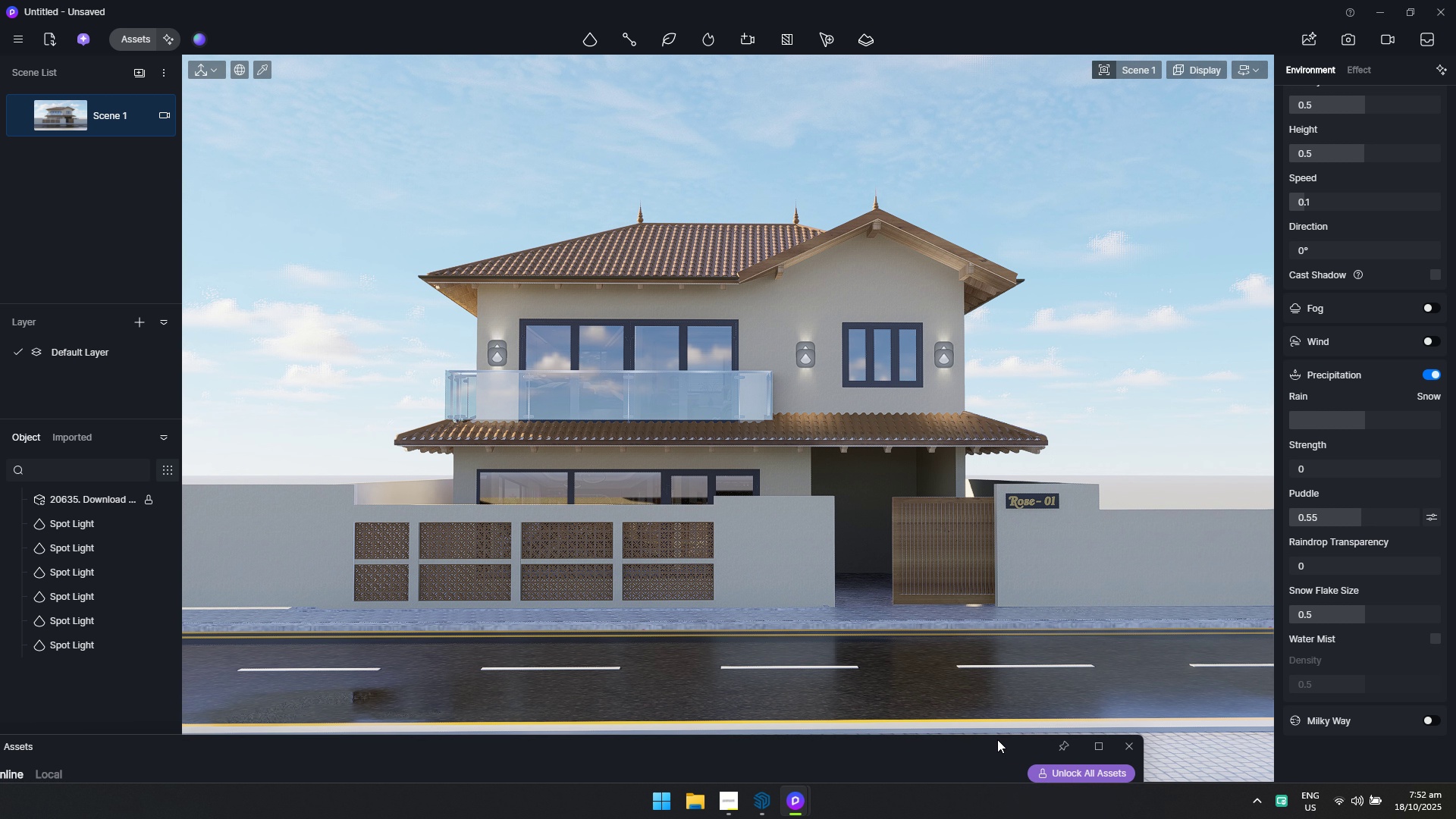 
type(www)
 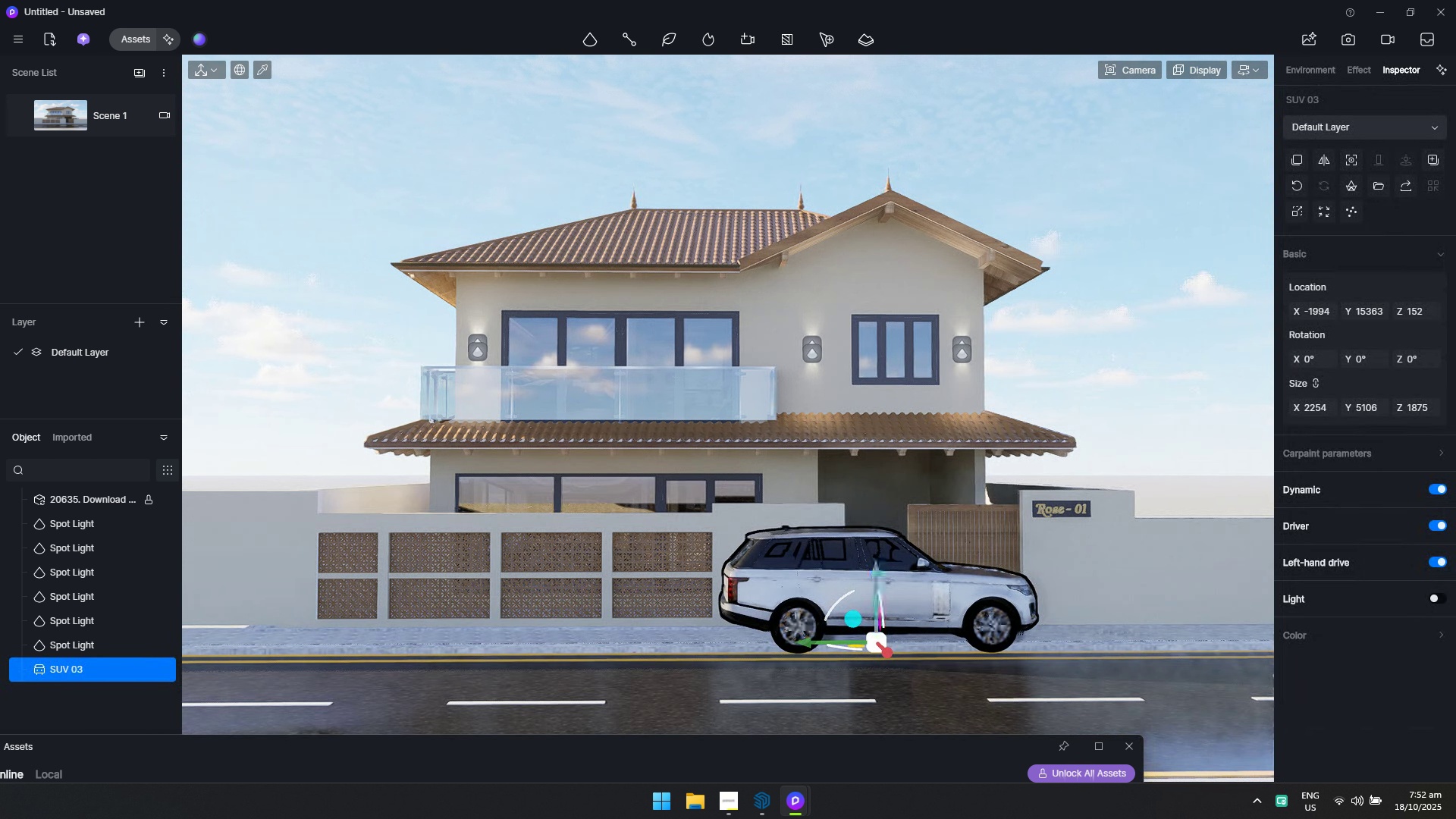 
hold_key(key=Q, duration=1.02)
 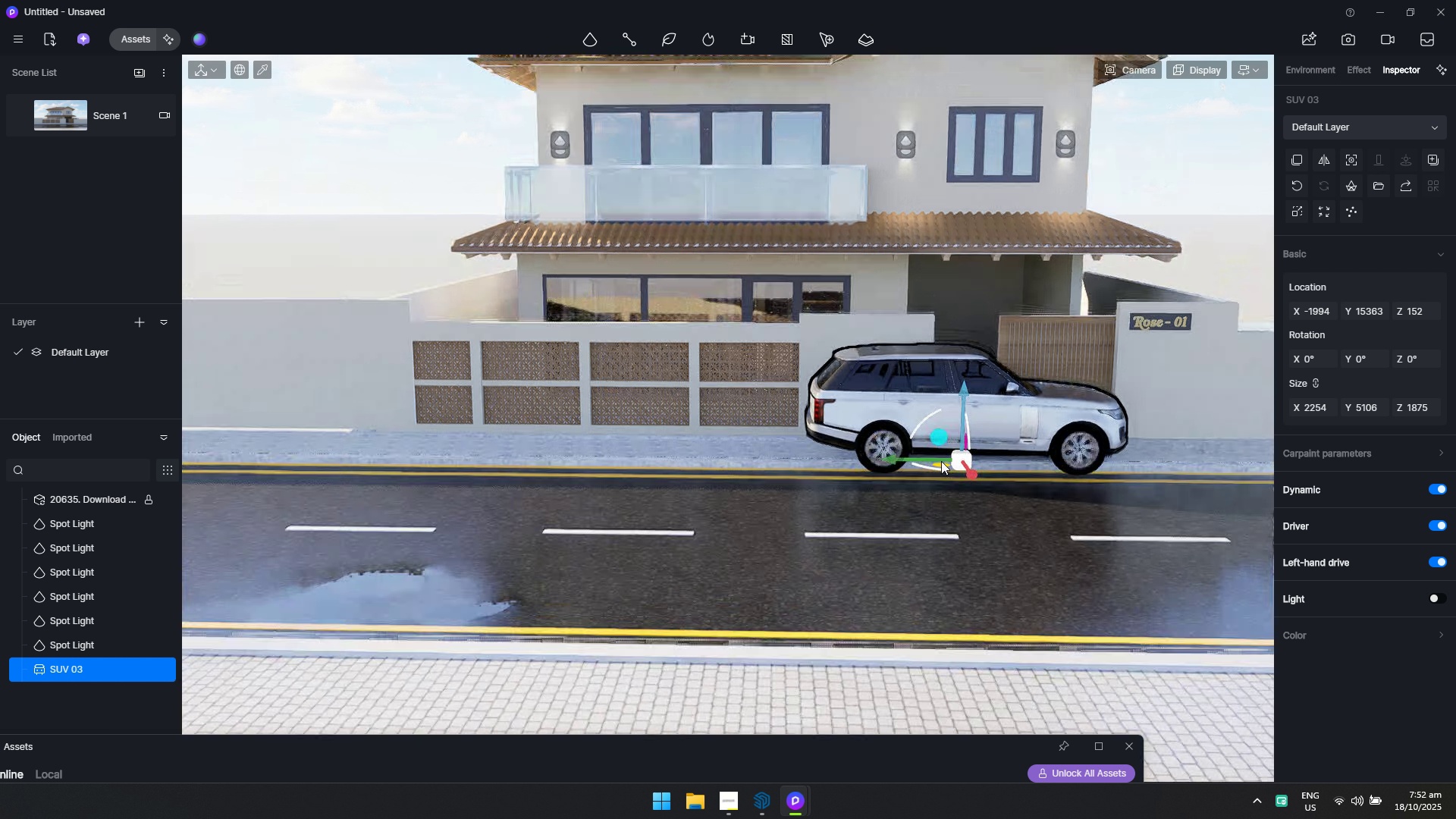 
hold_key(key=Q, duration=0.71)
 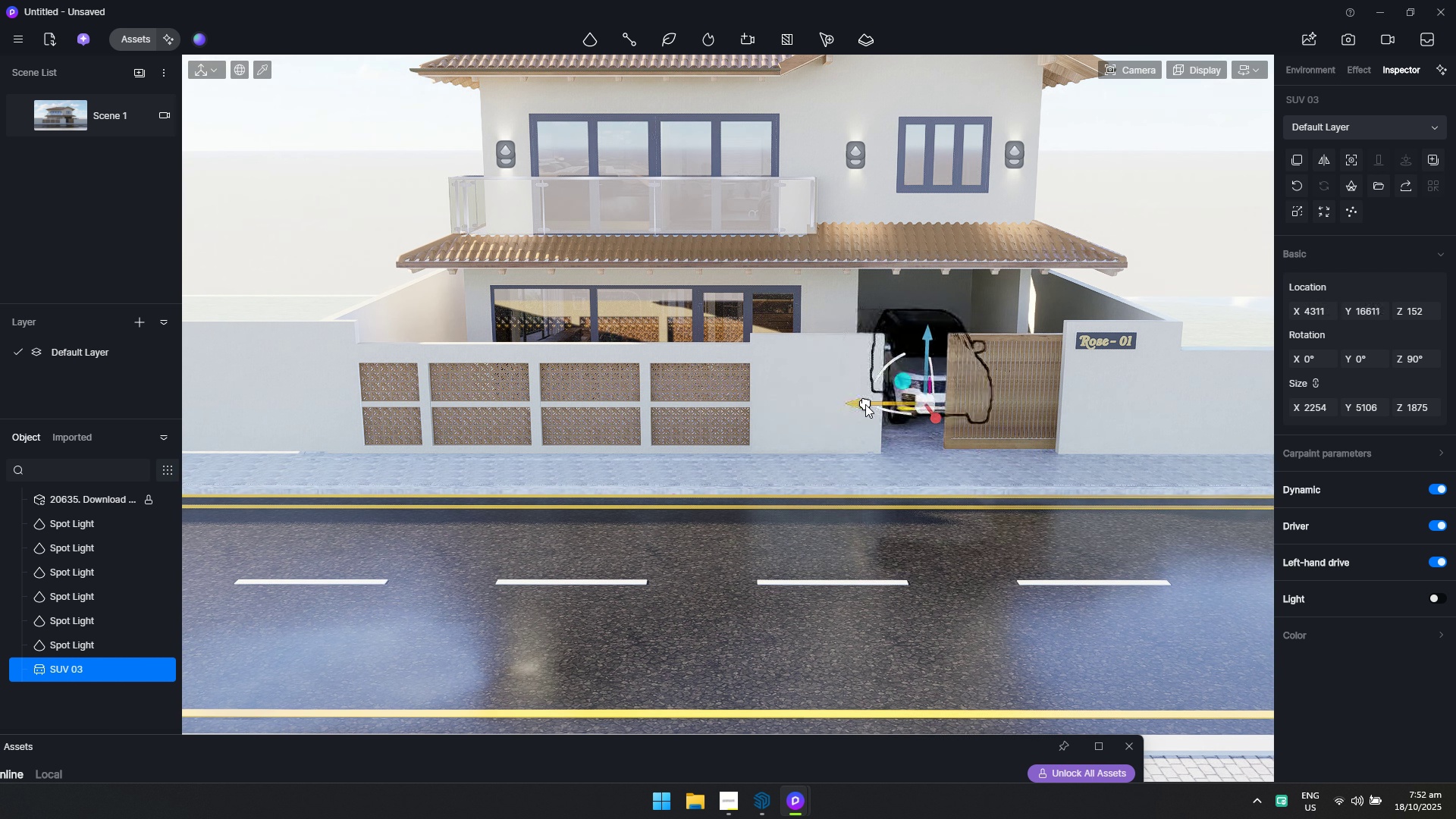 
wait(13.4)
 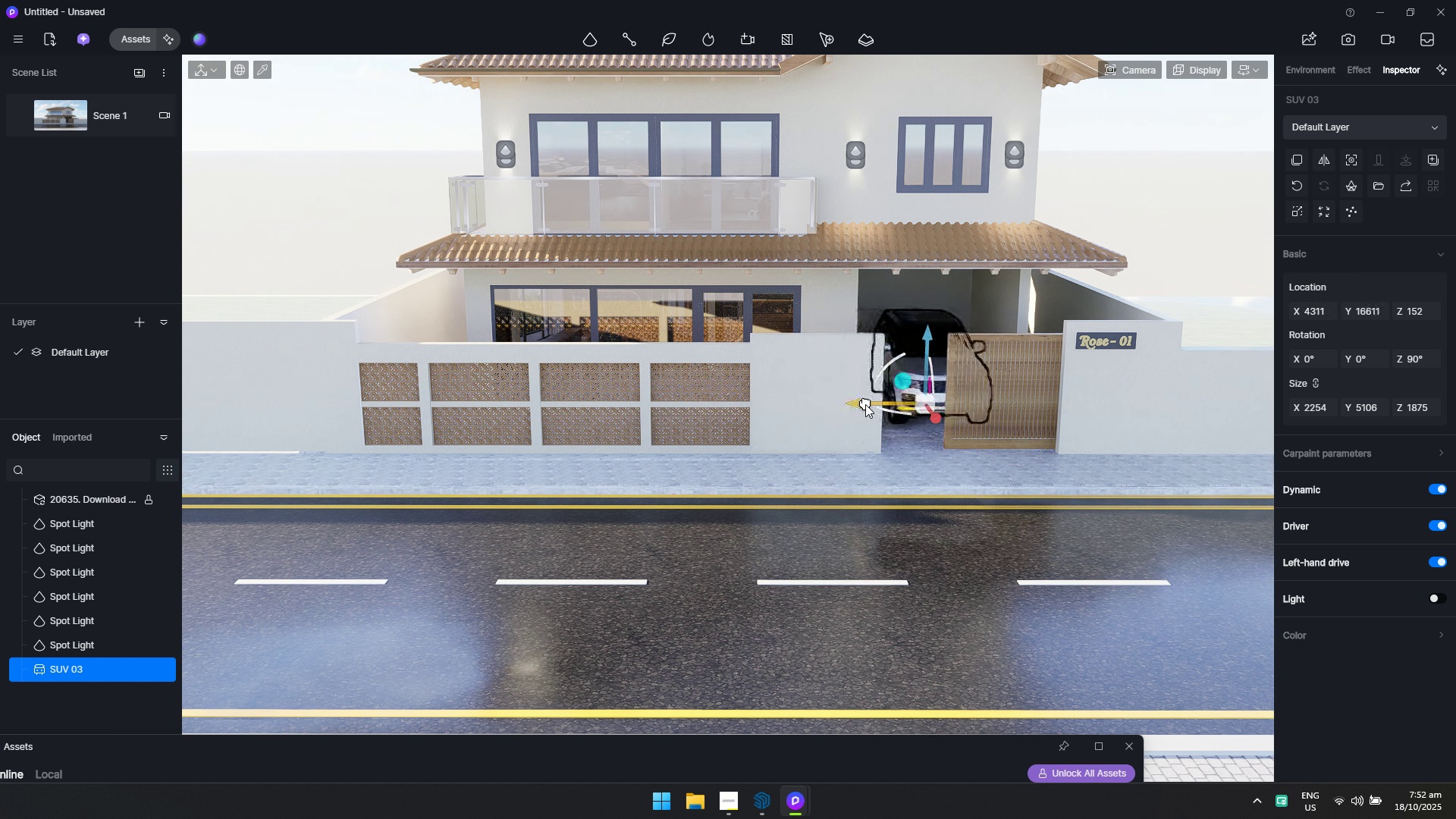 
left_click([1445, 526])
 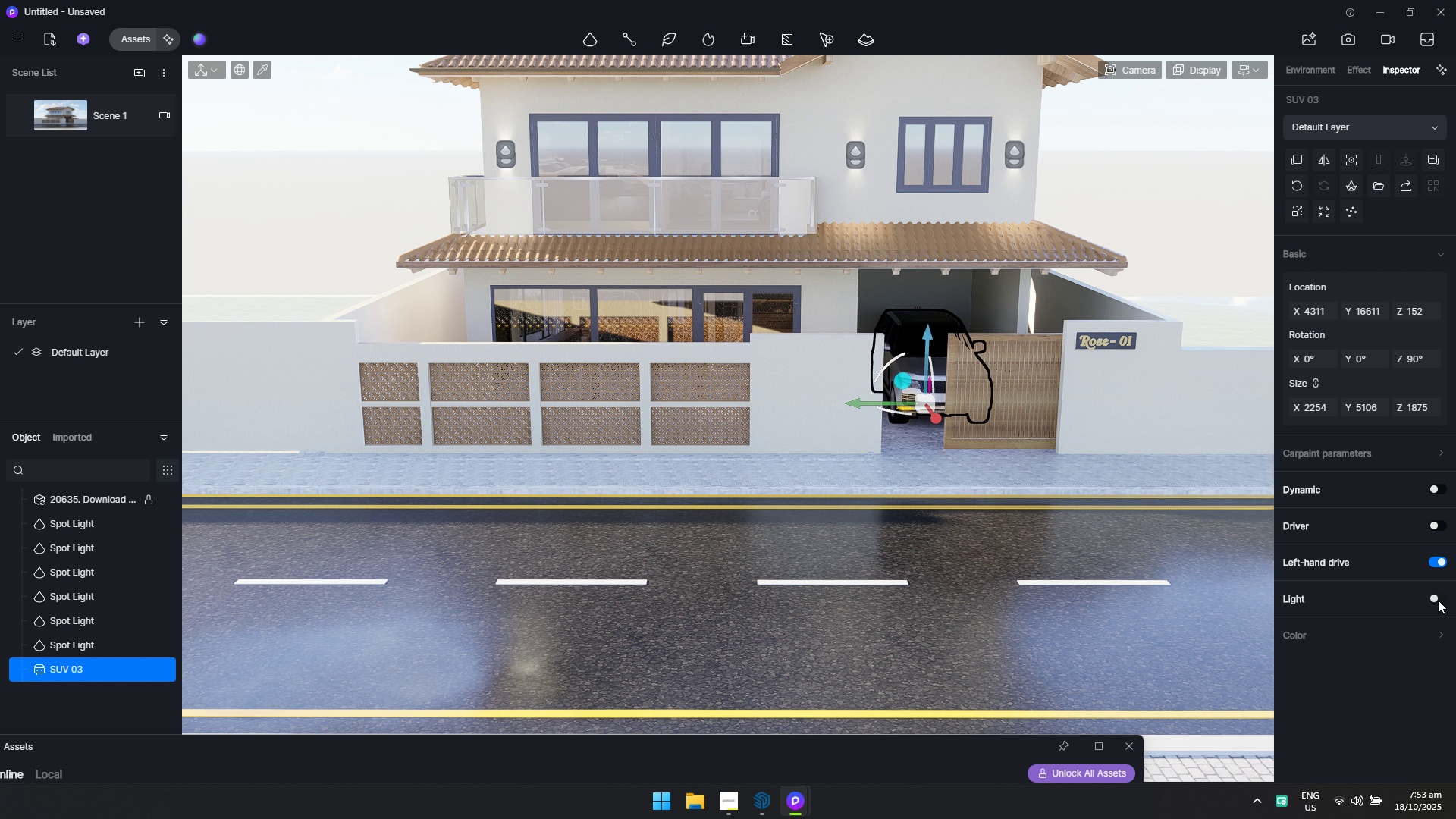 
left_click([1438, 600])
 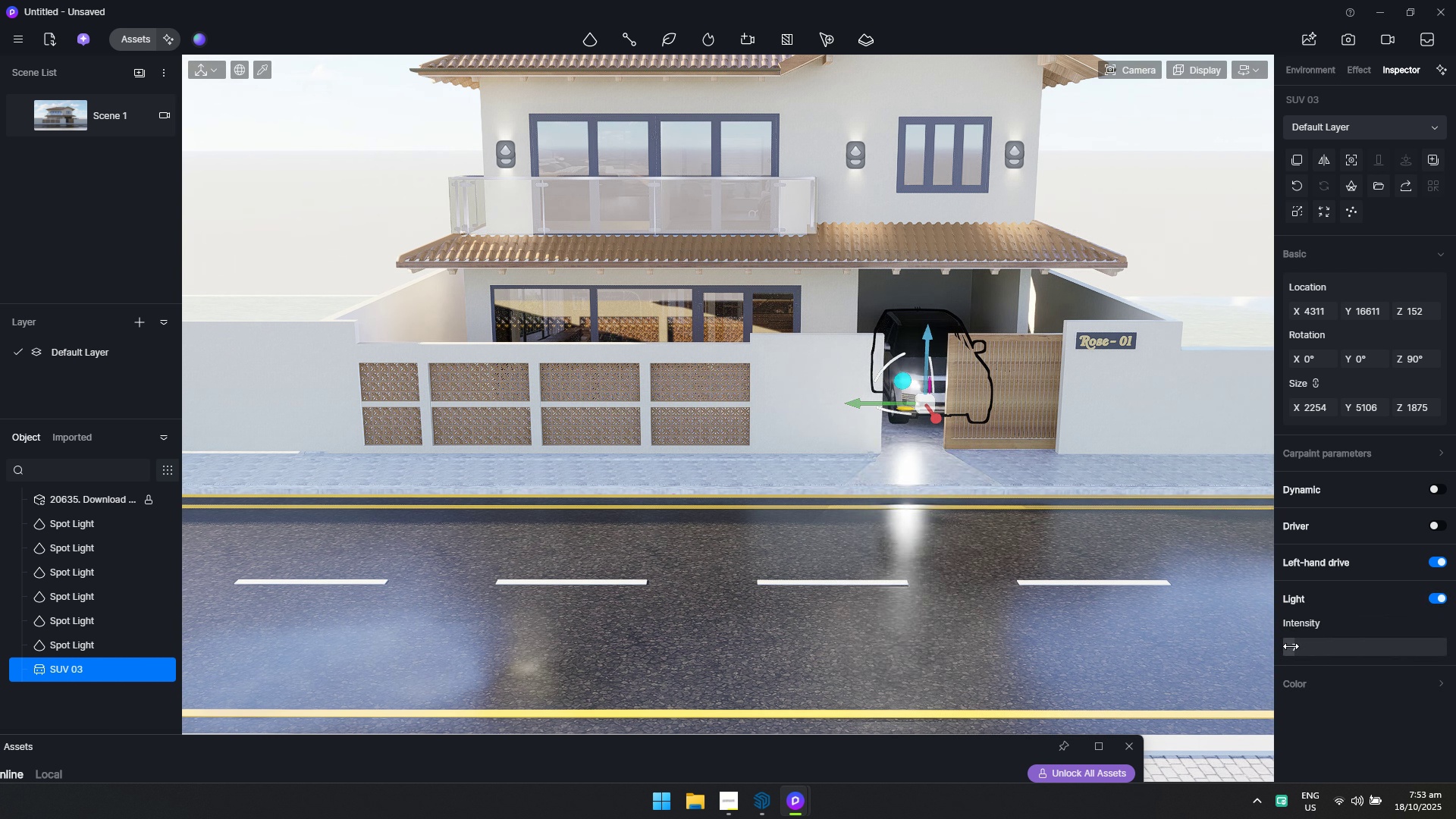 
wait(5.24)
 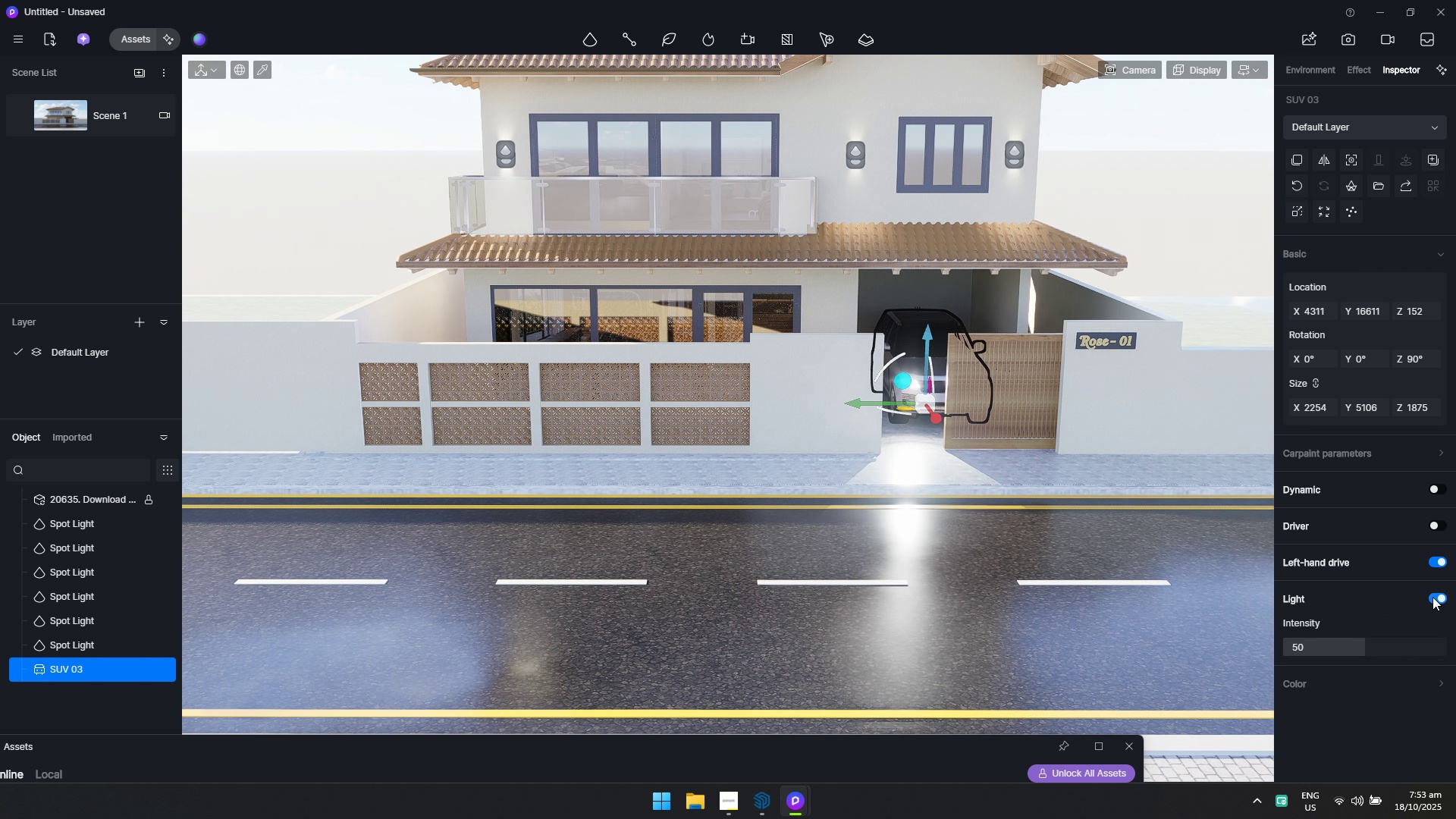 
key(Escape)
 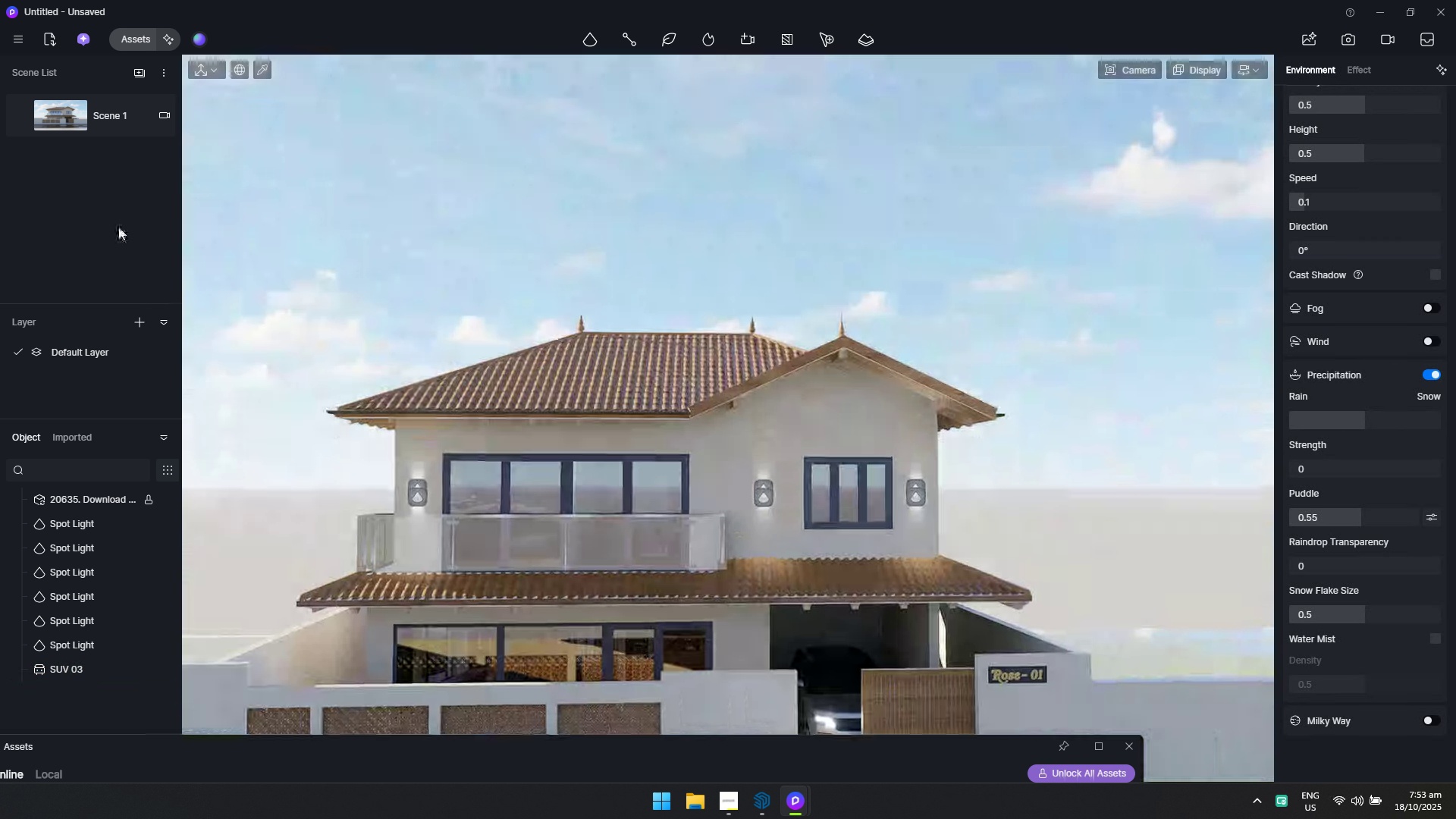 
left_click([103, 113])
 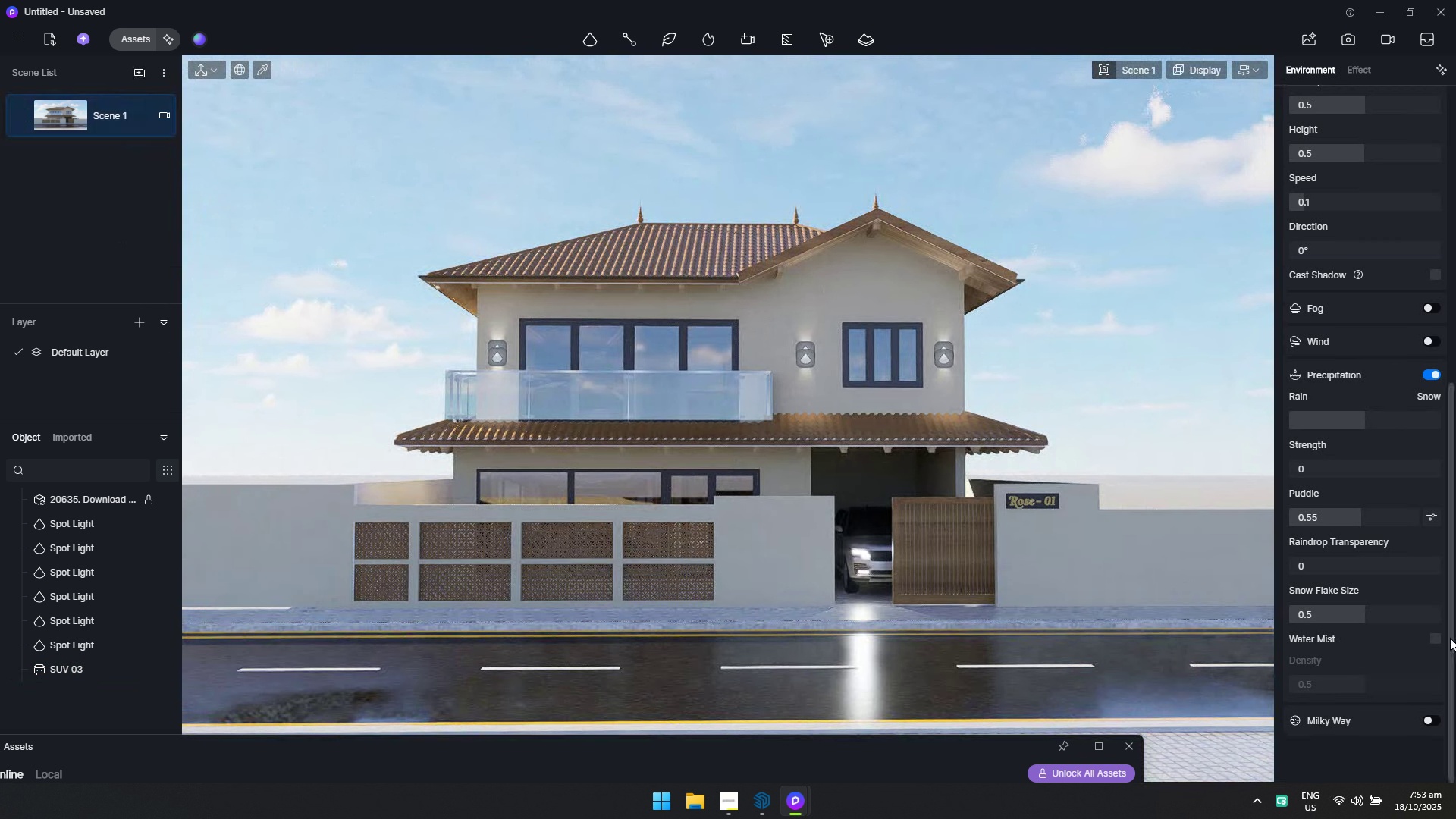 
left_click([874, 559])
 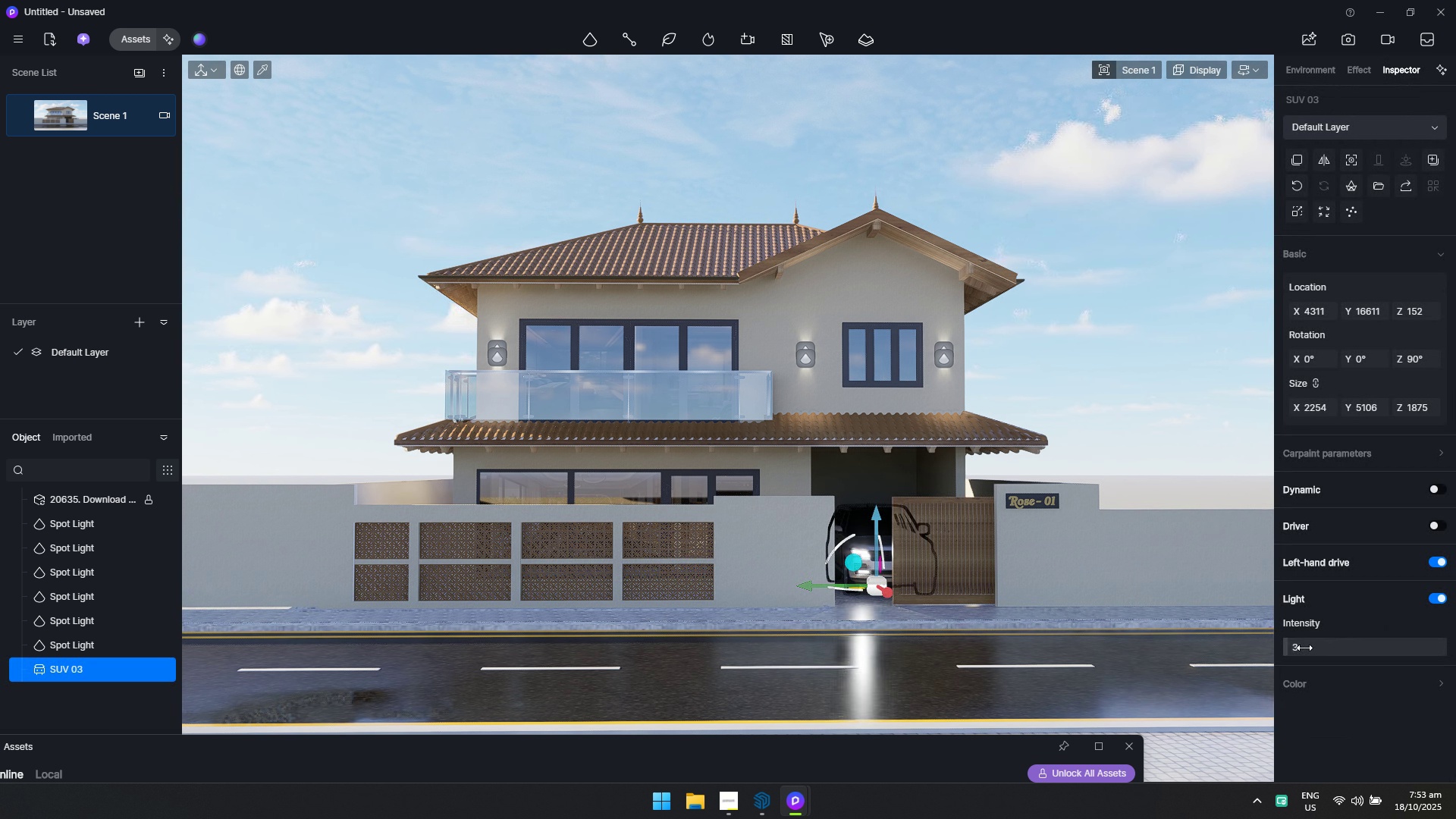 
key(Escape)
 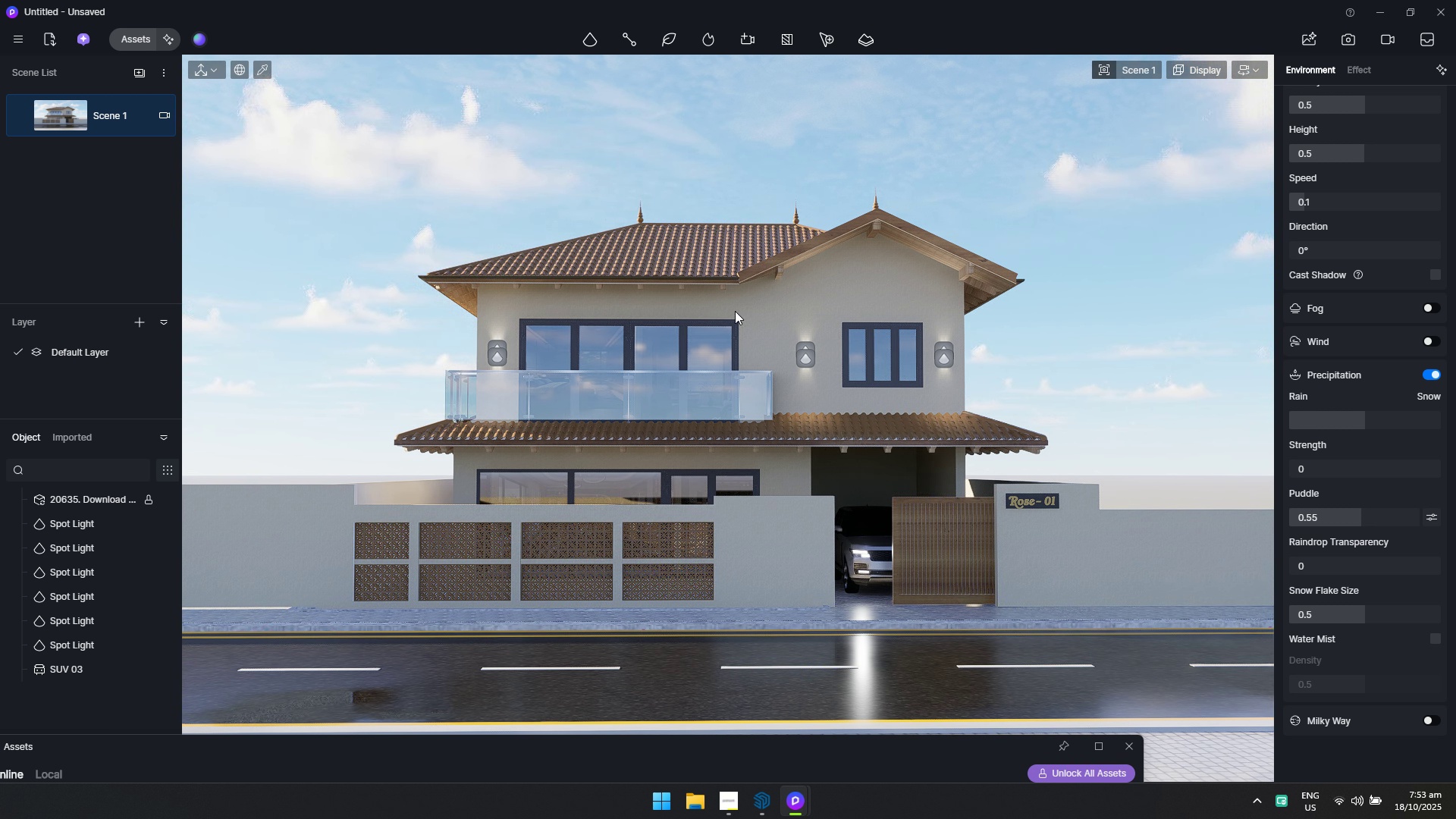 
wait(39.16)
 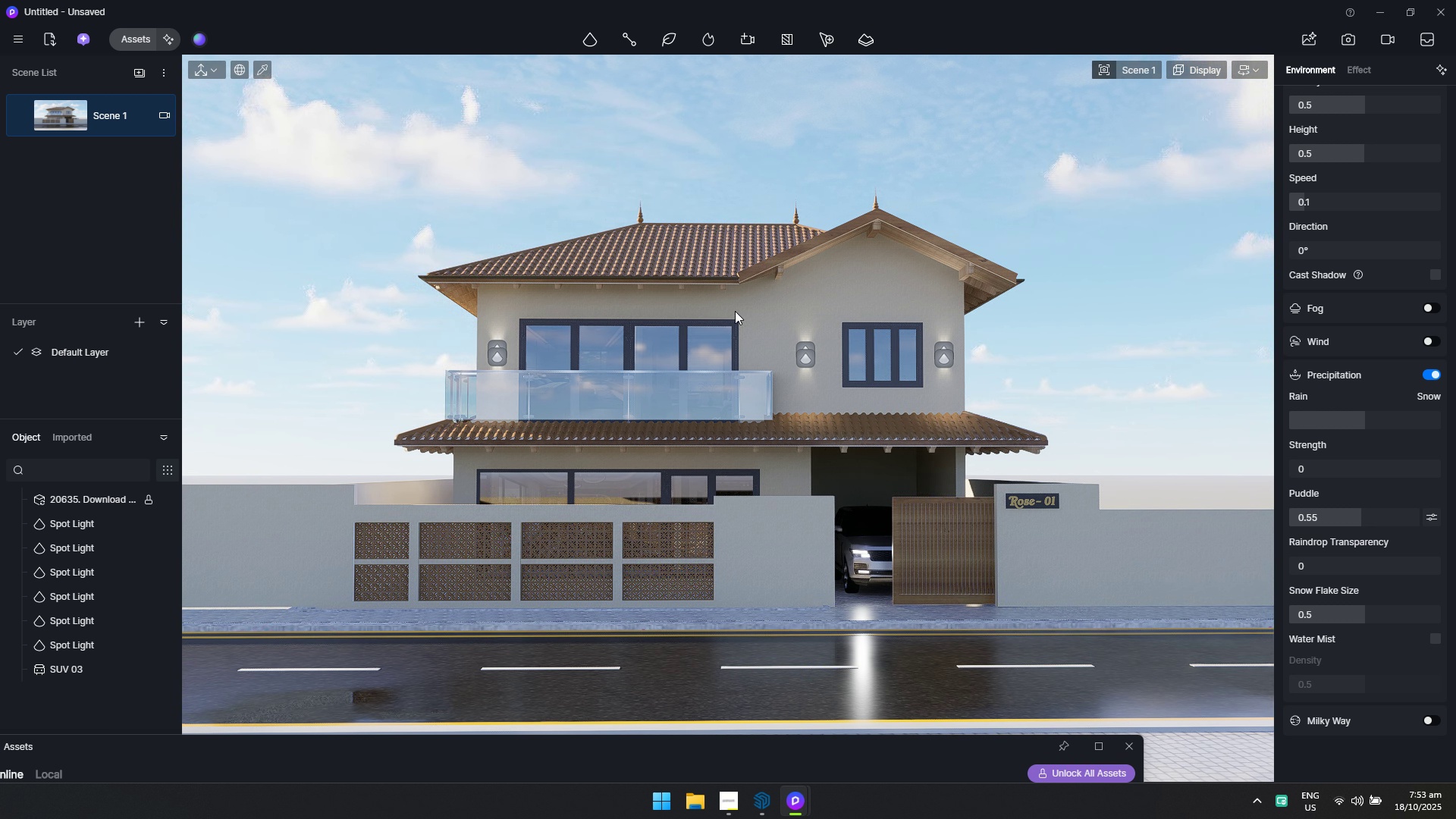 
scroll: coordinate [281, 759], scroll_direction: up, amount: 3.0
 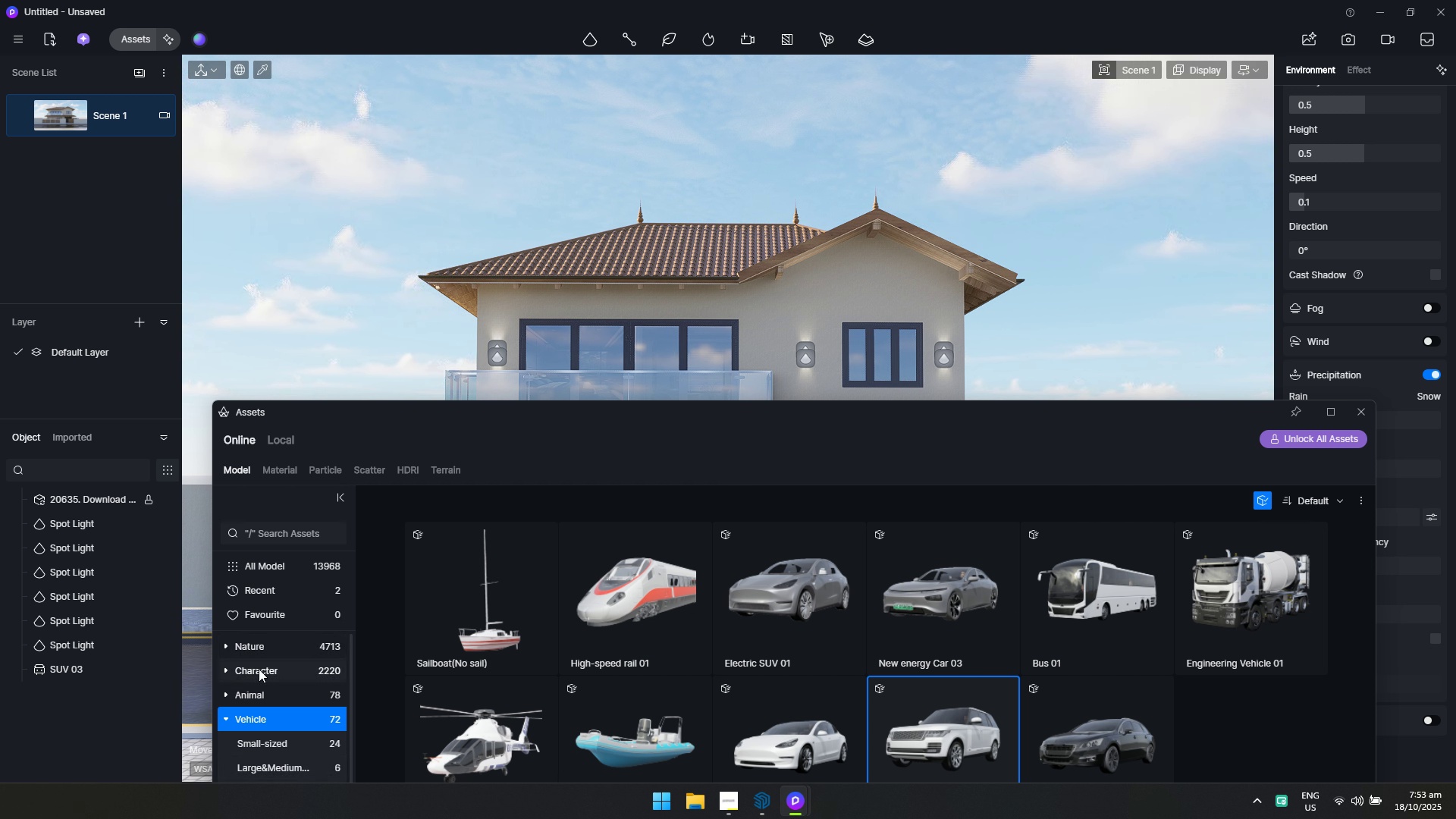 
left_click([261, 669])
 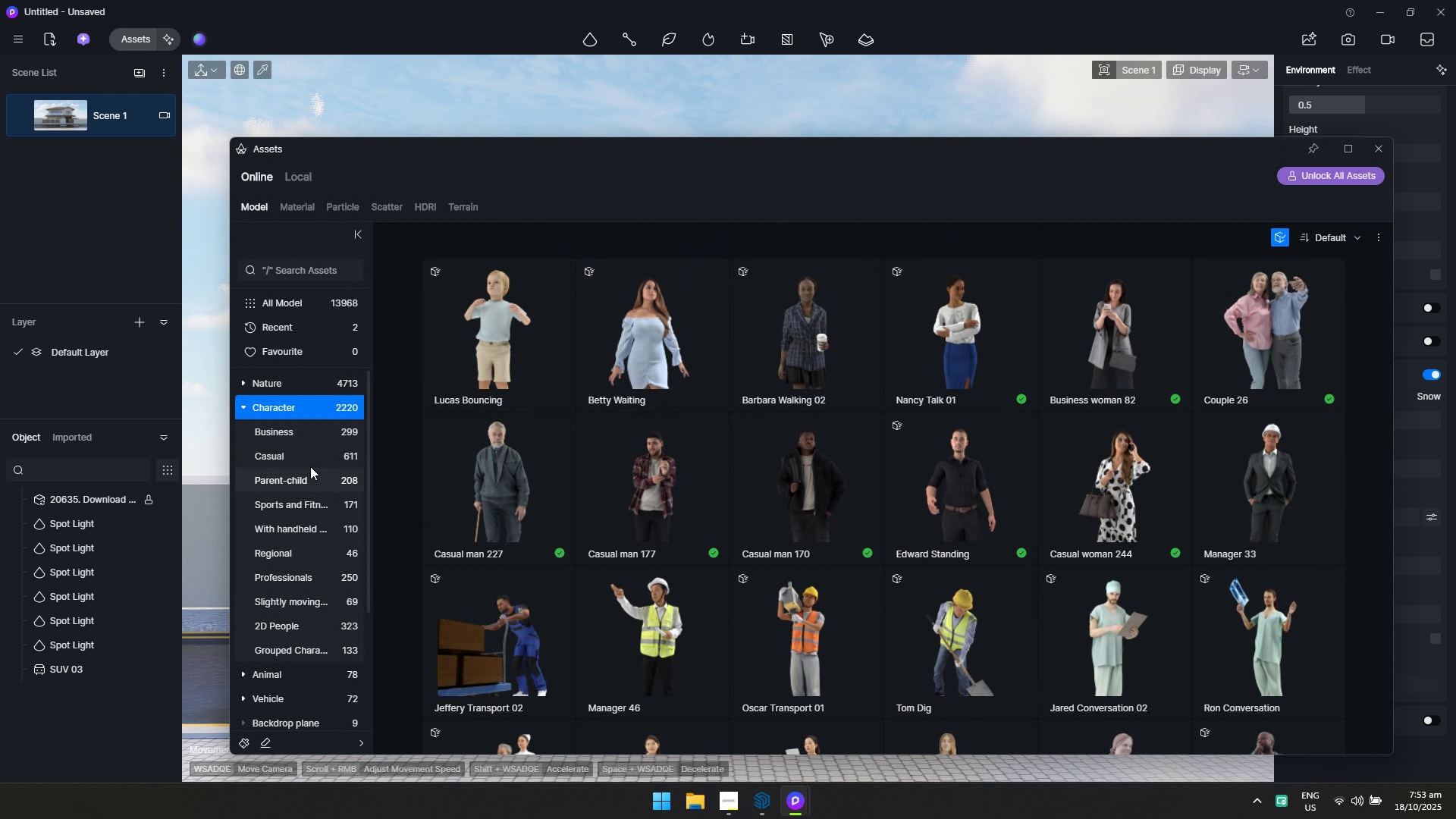 
left_click([287, 381])
 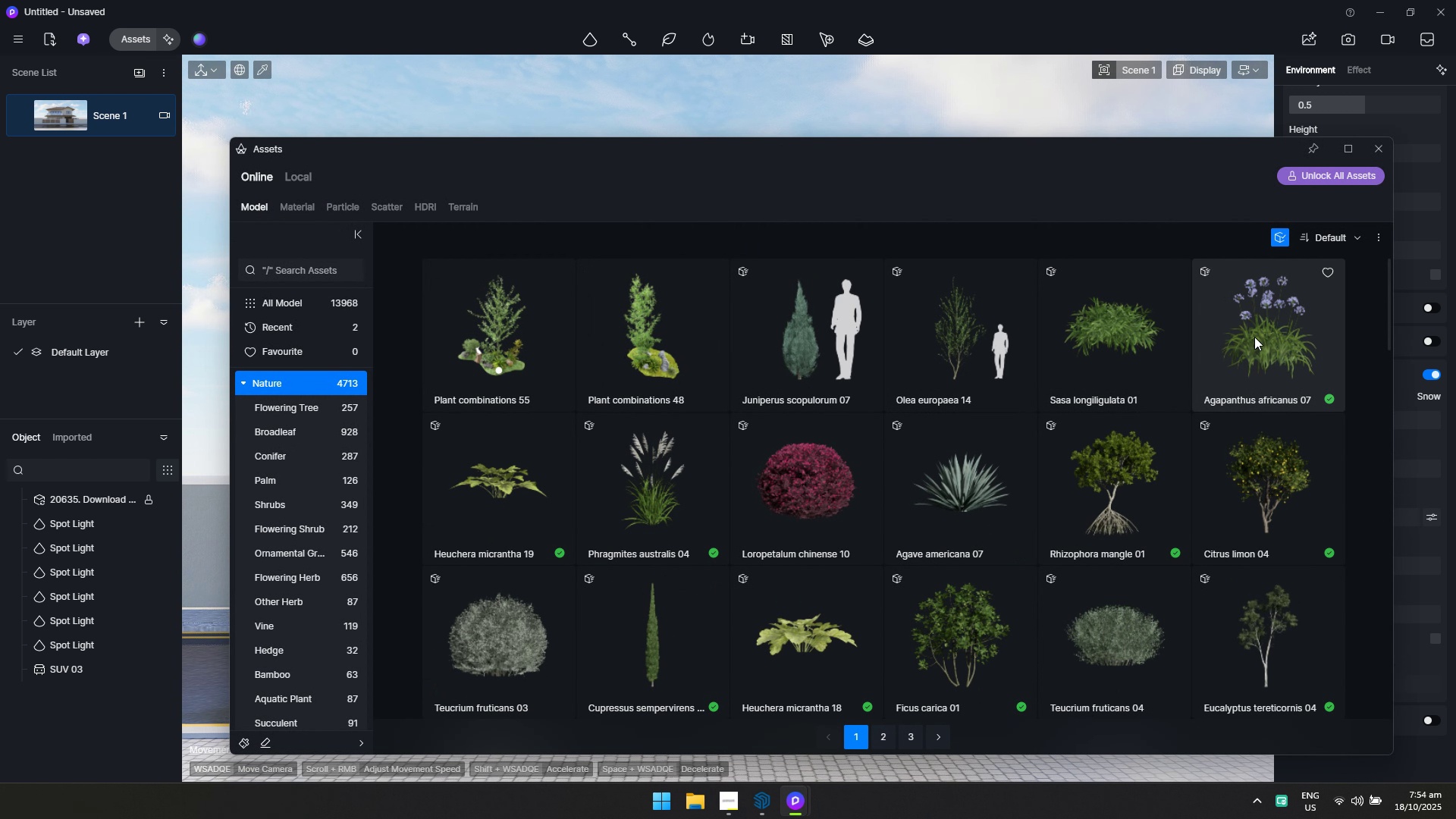 
wait(8.09)
 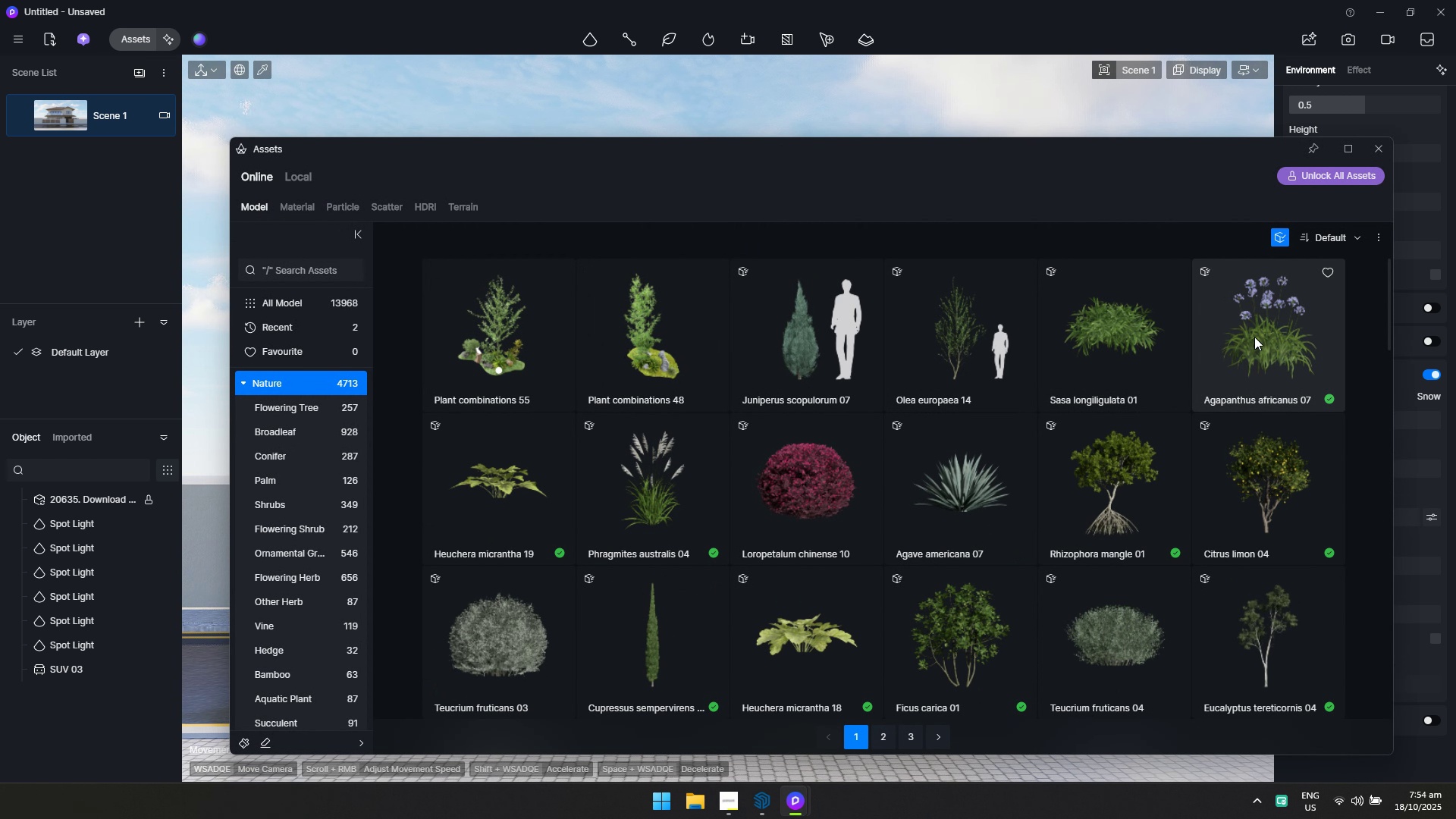 
left_click([632, 30])
 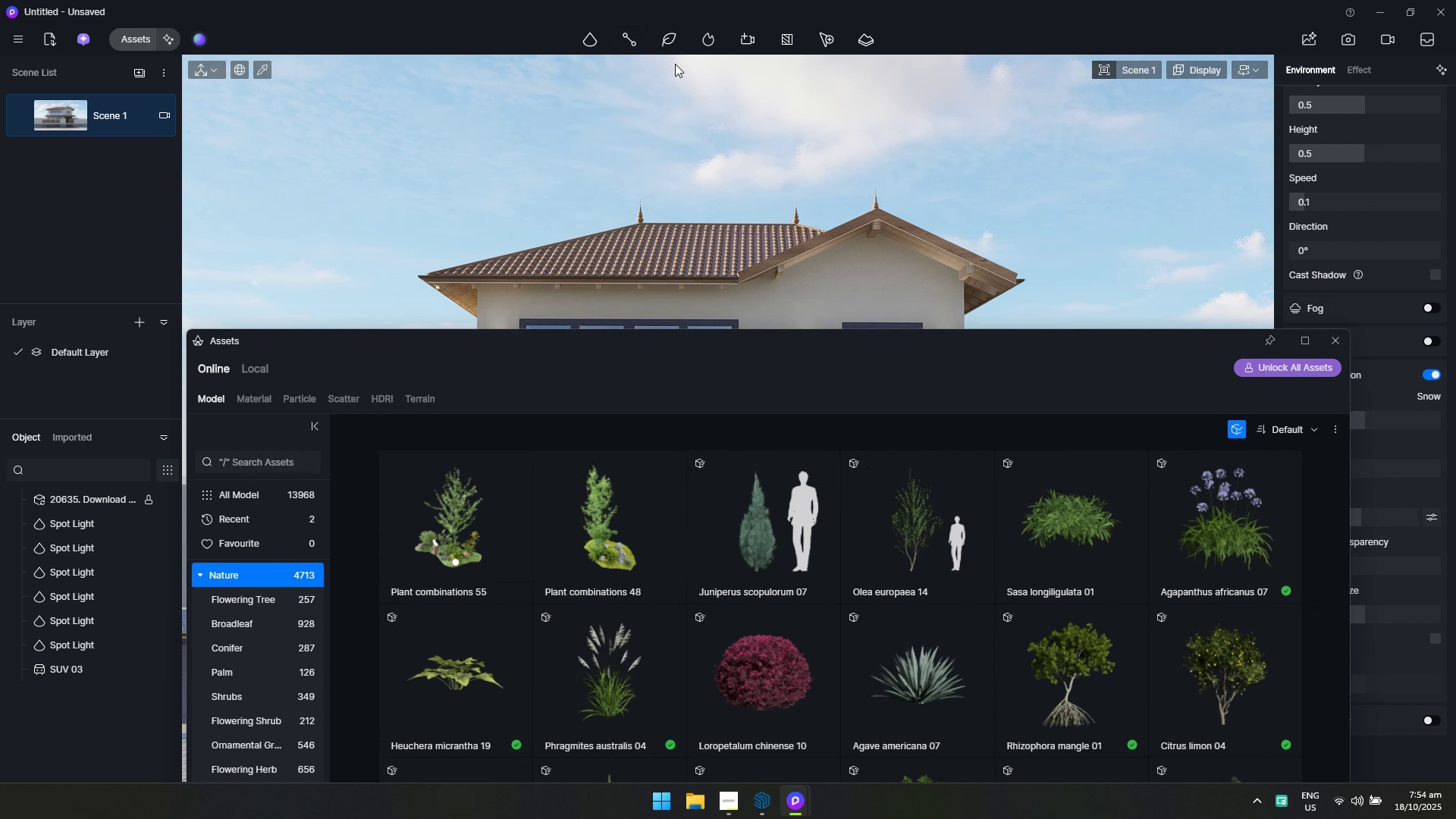 
double_click([635, 73])
 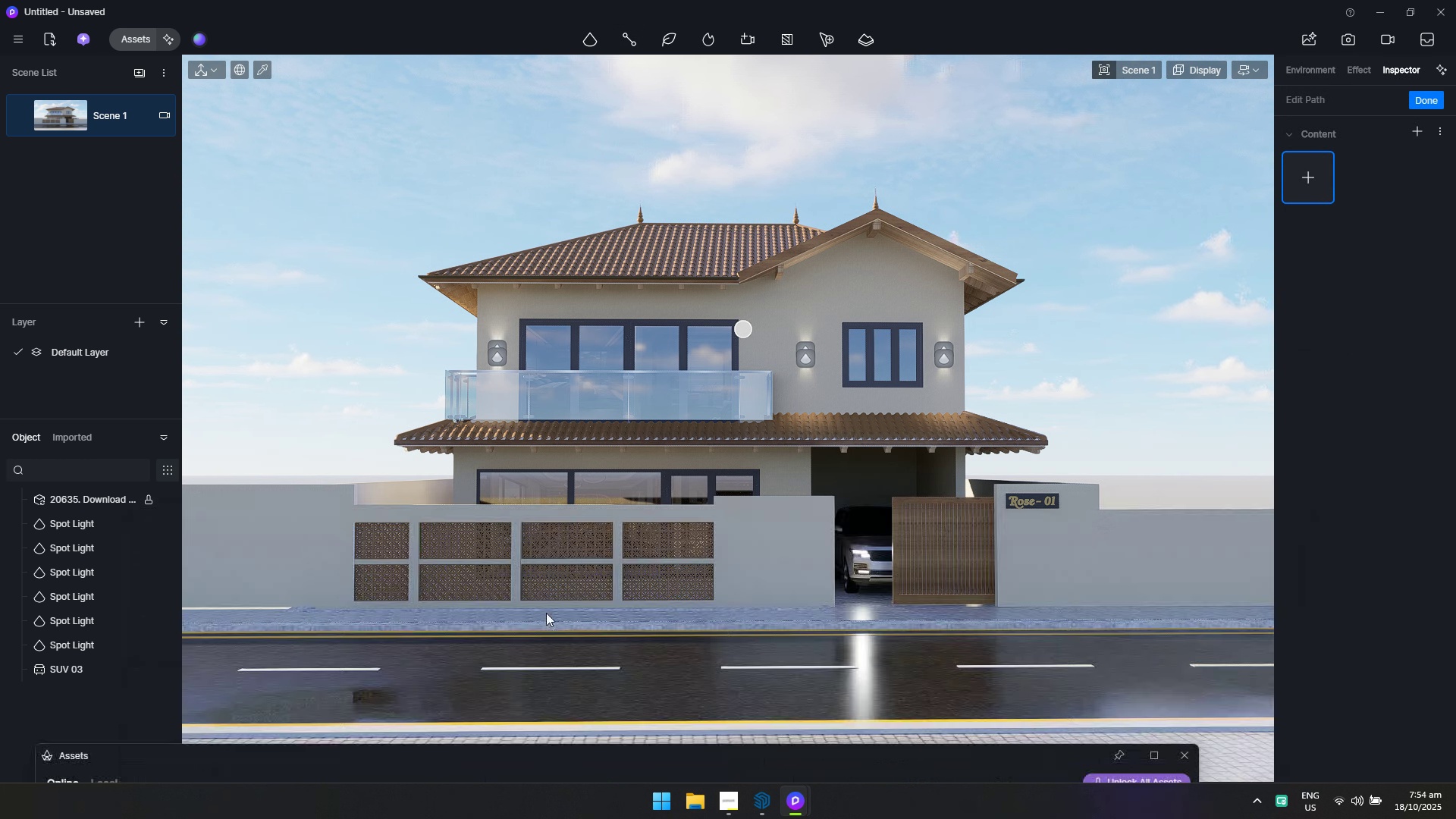 
hold_key(key=W, duration=1.07)
 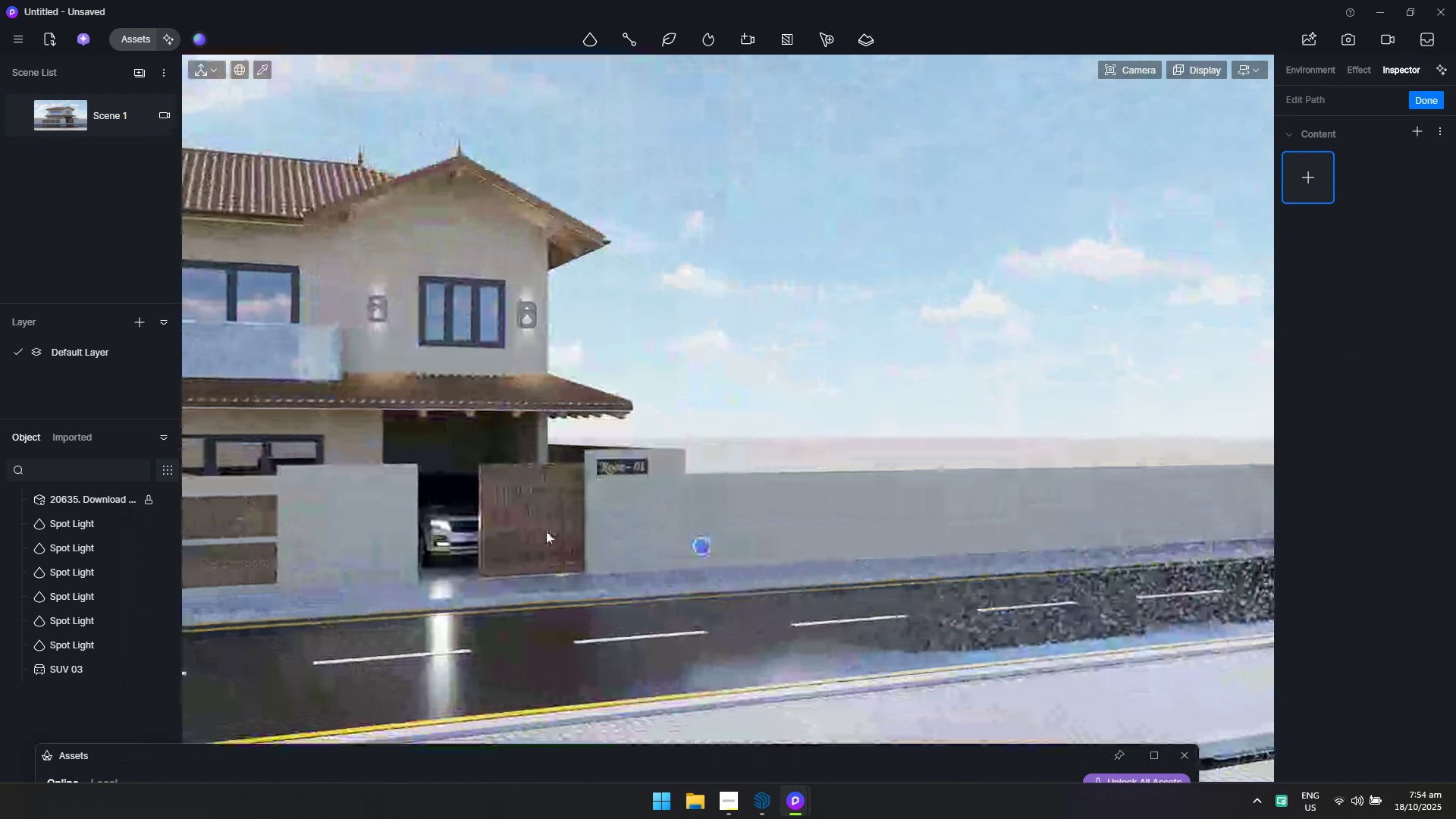 
hold_key(key=A, duration=1.49)
 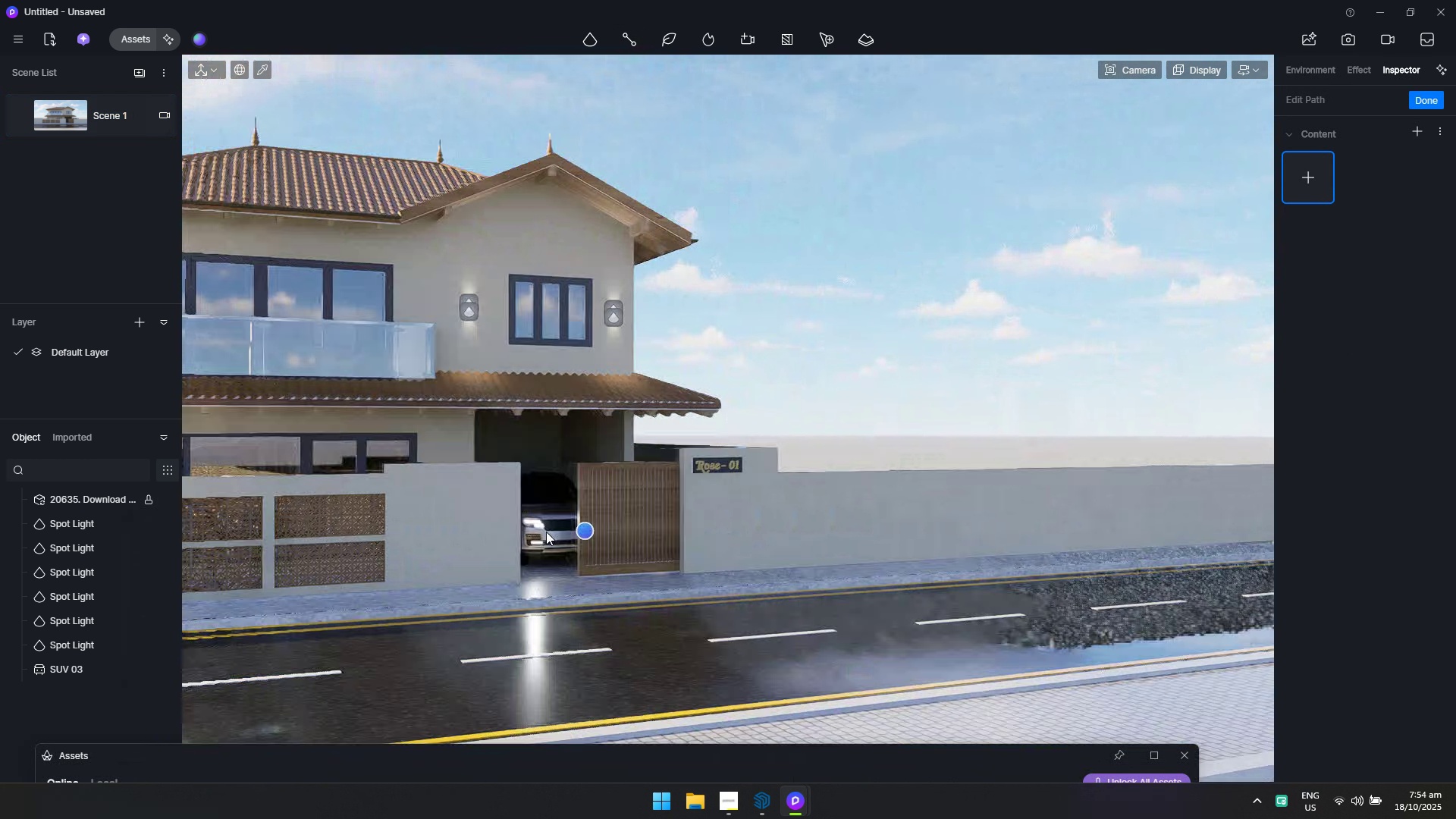 
hold_key(key=ShiftLeft, duration=1.04)
 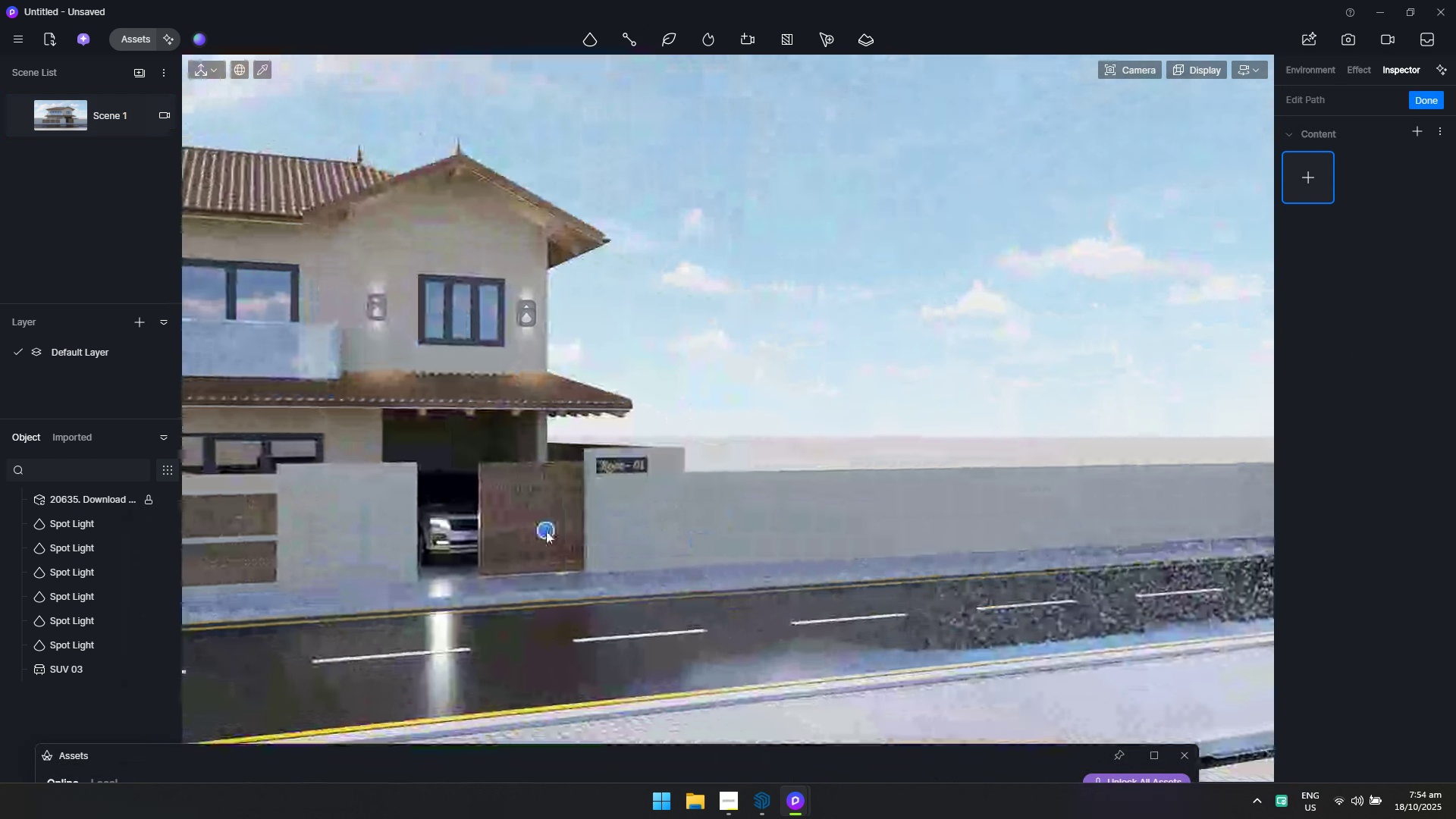 
hold_key(key=ShiftLeft, duration=1.1)
 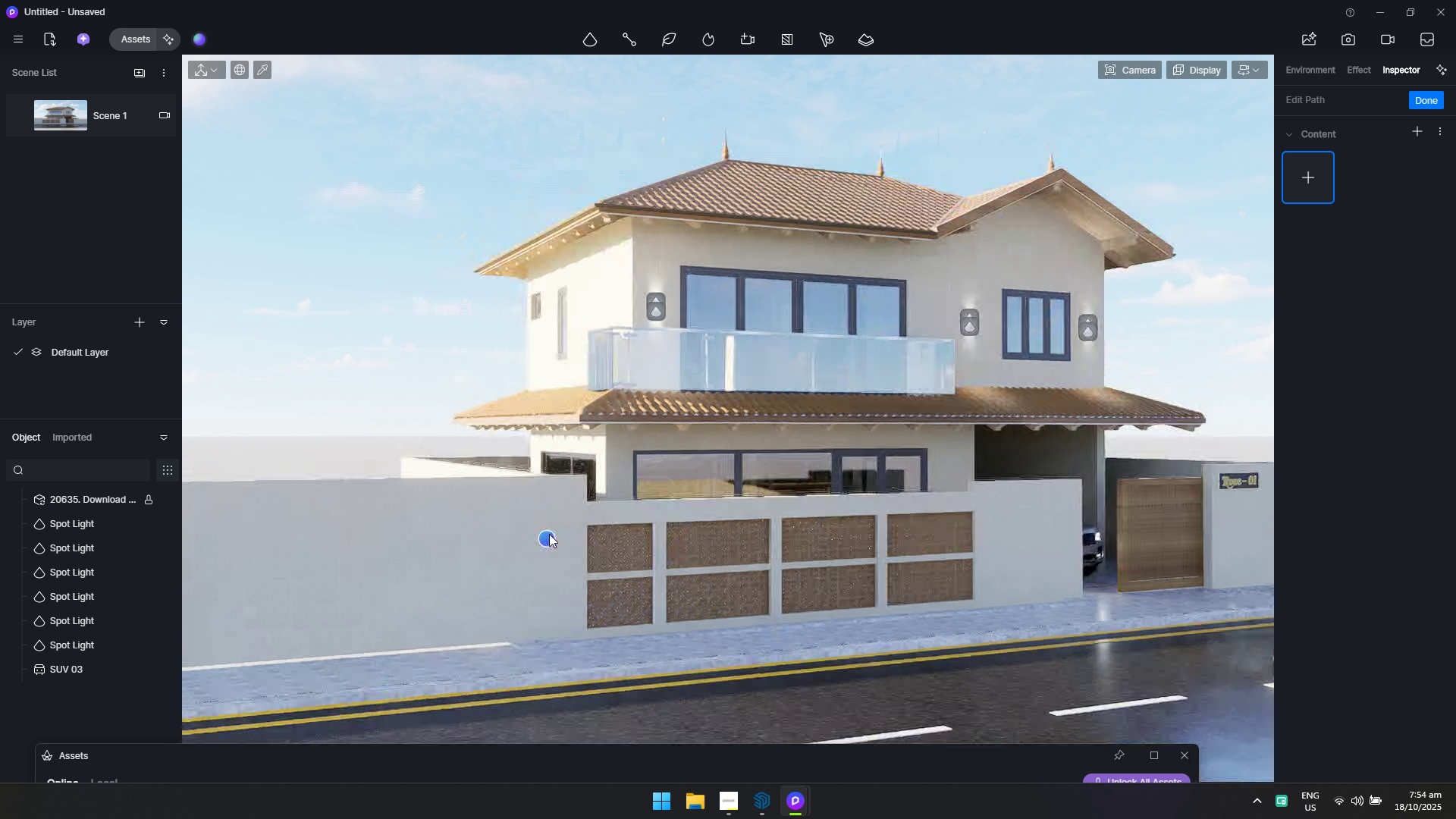 
hold_key(key=A, duration=0.98)
 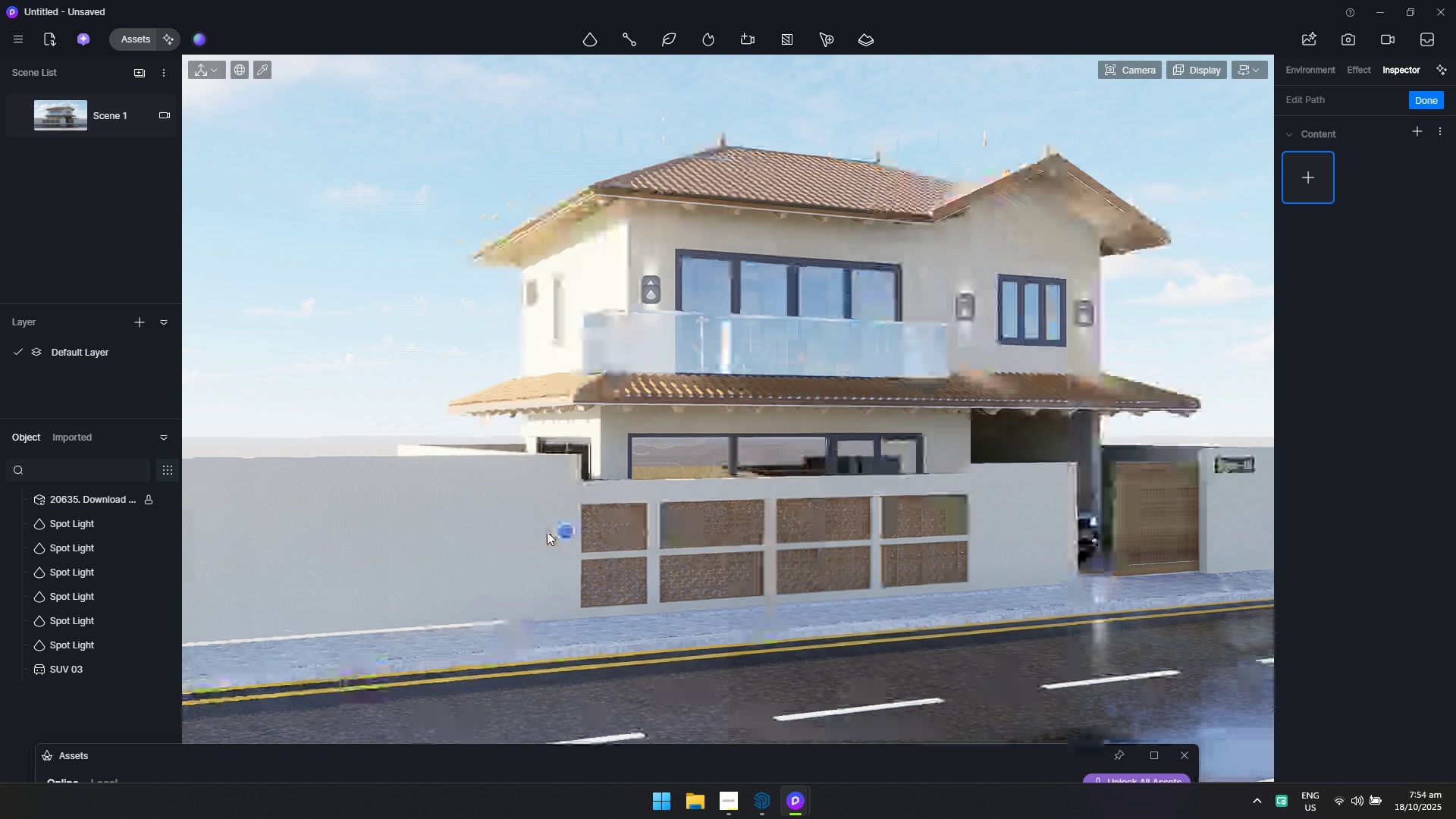 
hold_key(key=Q, duration=1.52)
 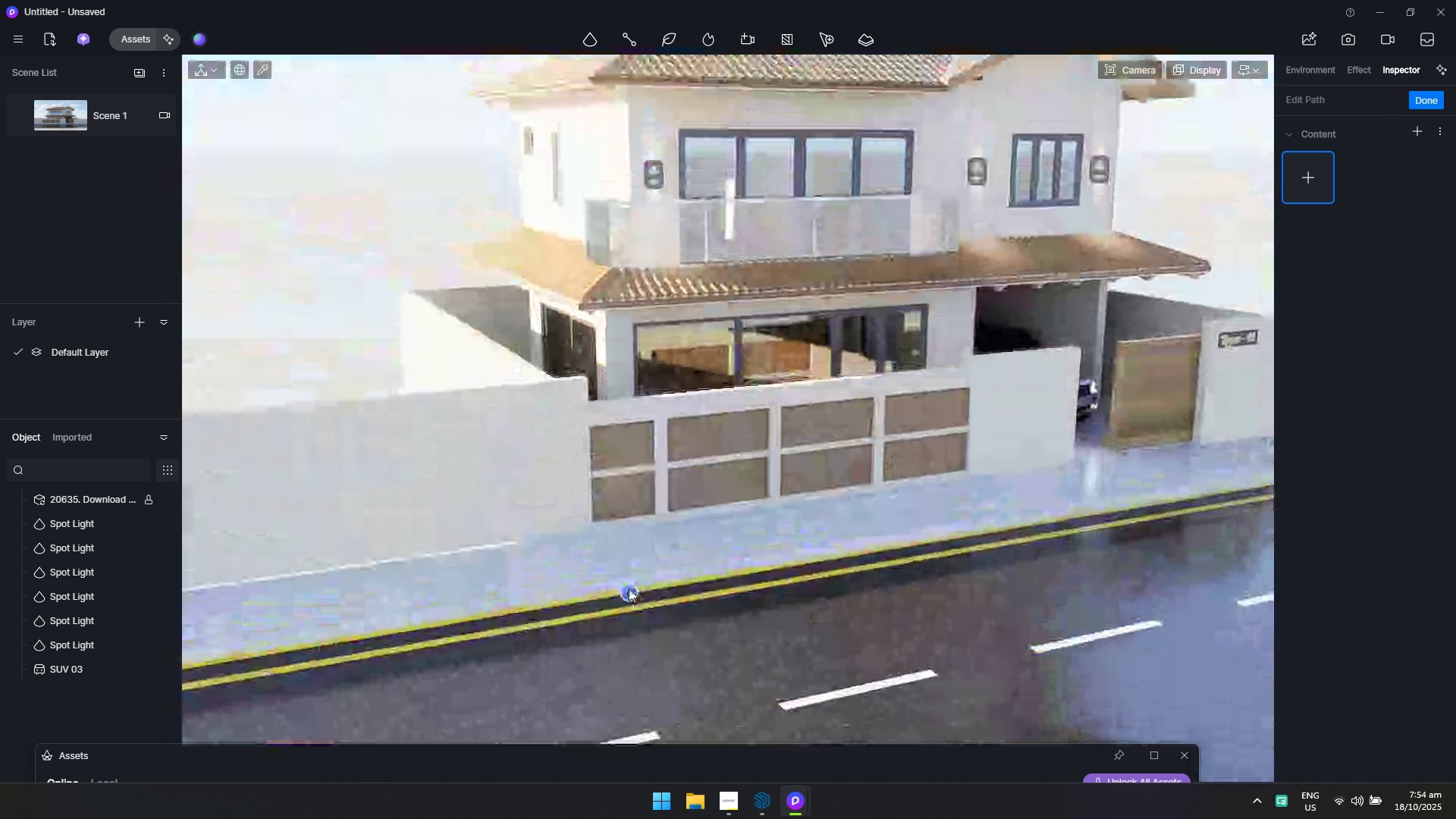 
hold_key(key=Q, duration=1.81)
 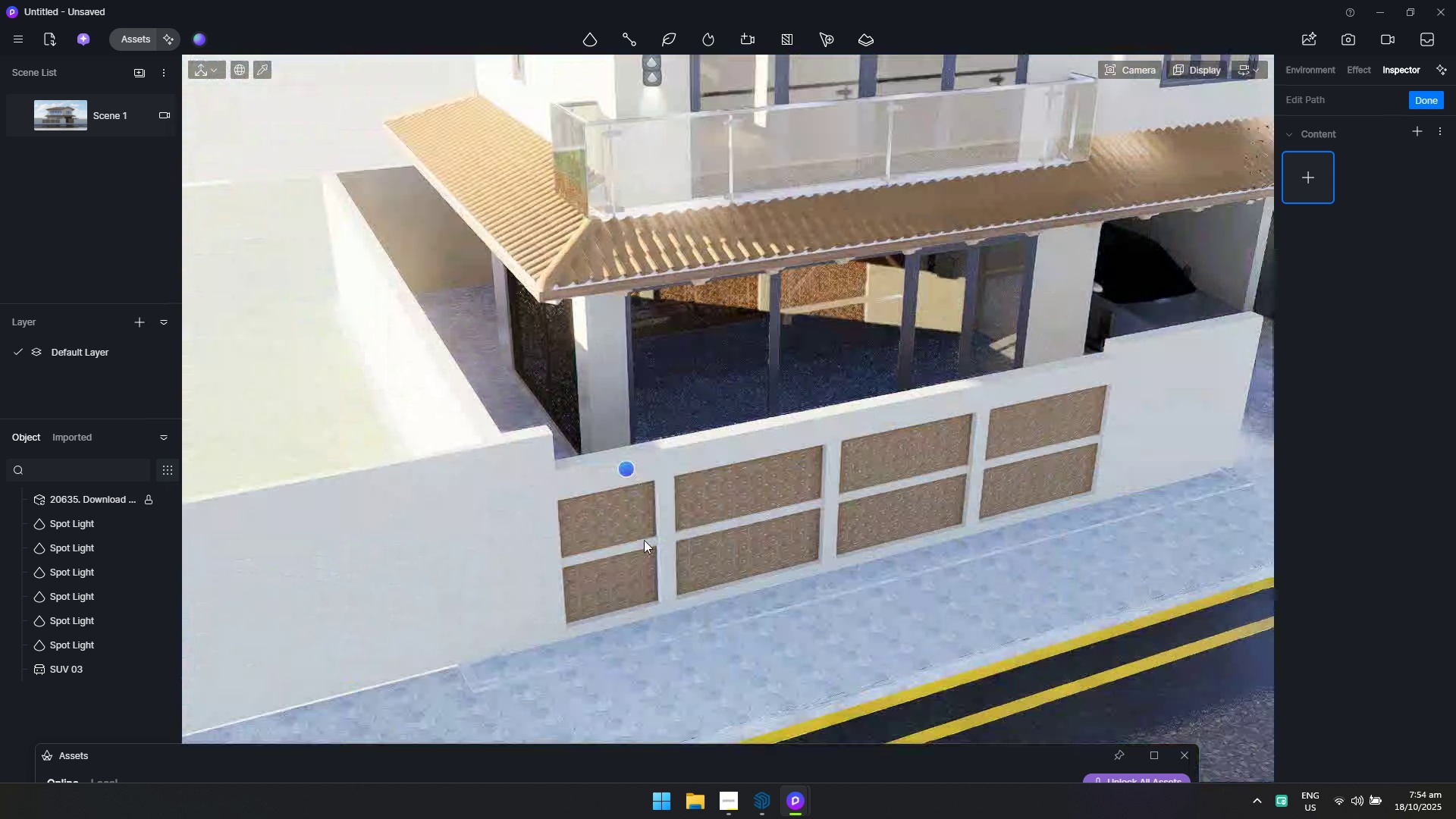 
hold_key(key=W, duration=0.52)
 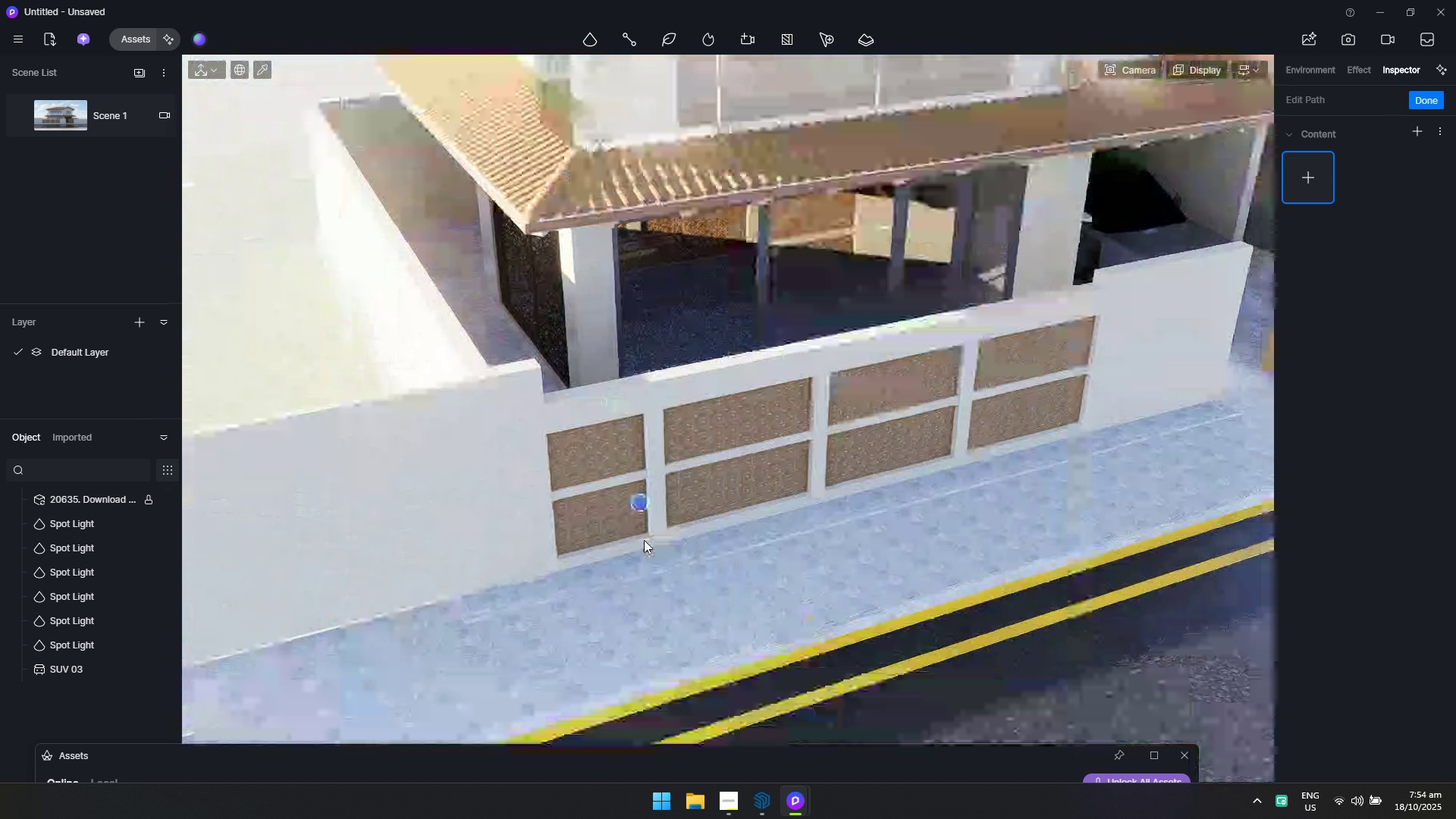 
hold_key(key=ShiftLeft, duration=0.69)
 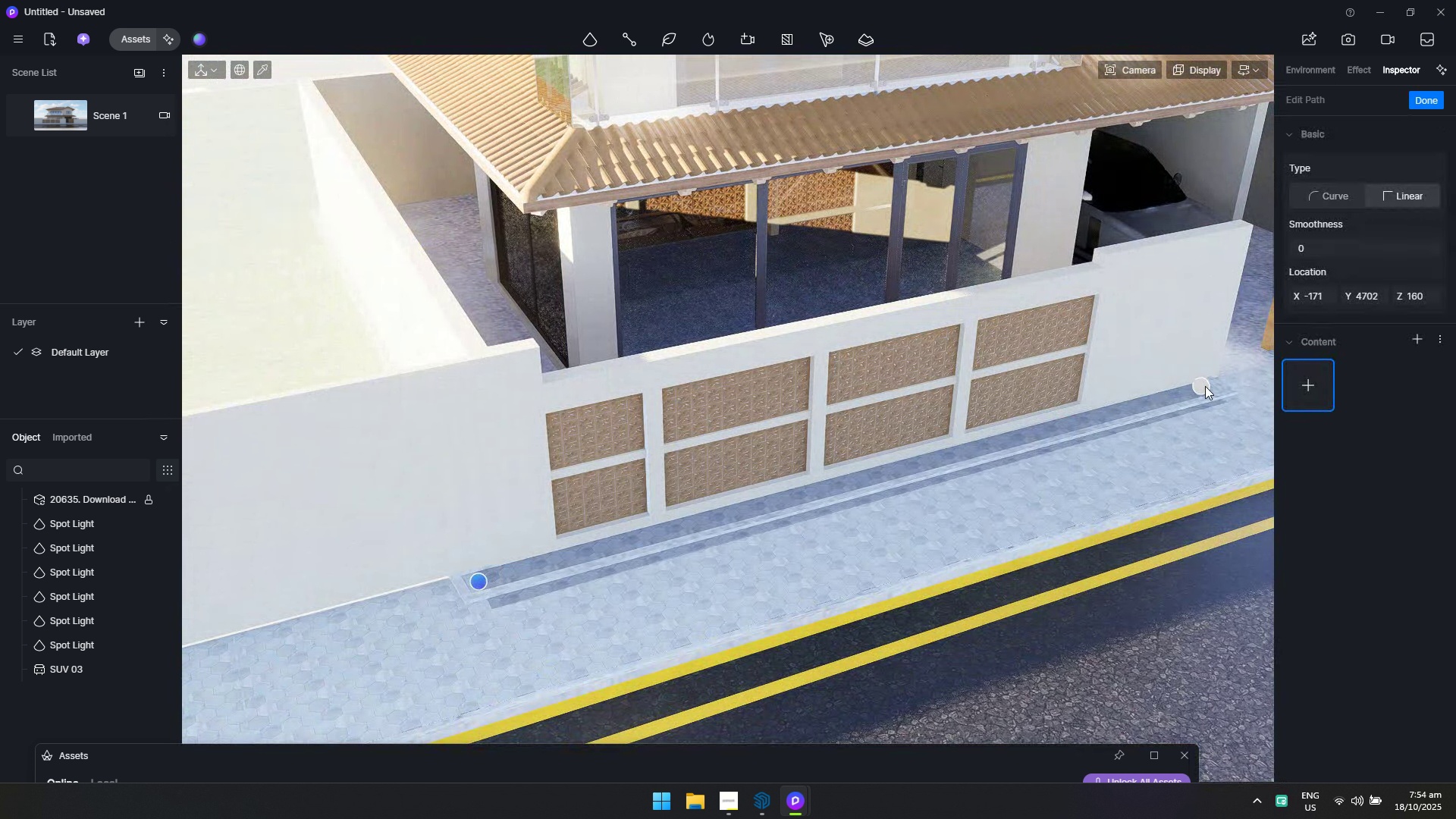 
left_click([1206, 386])
 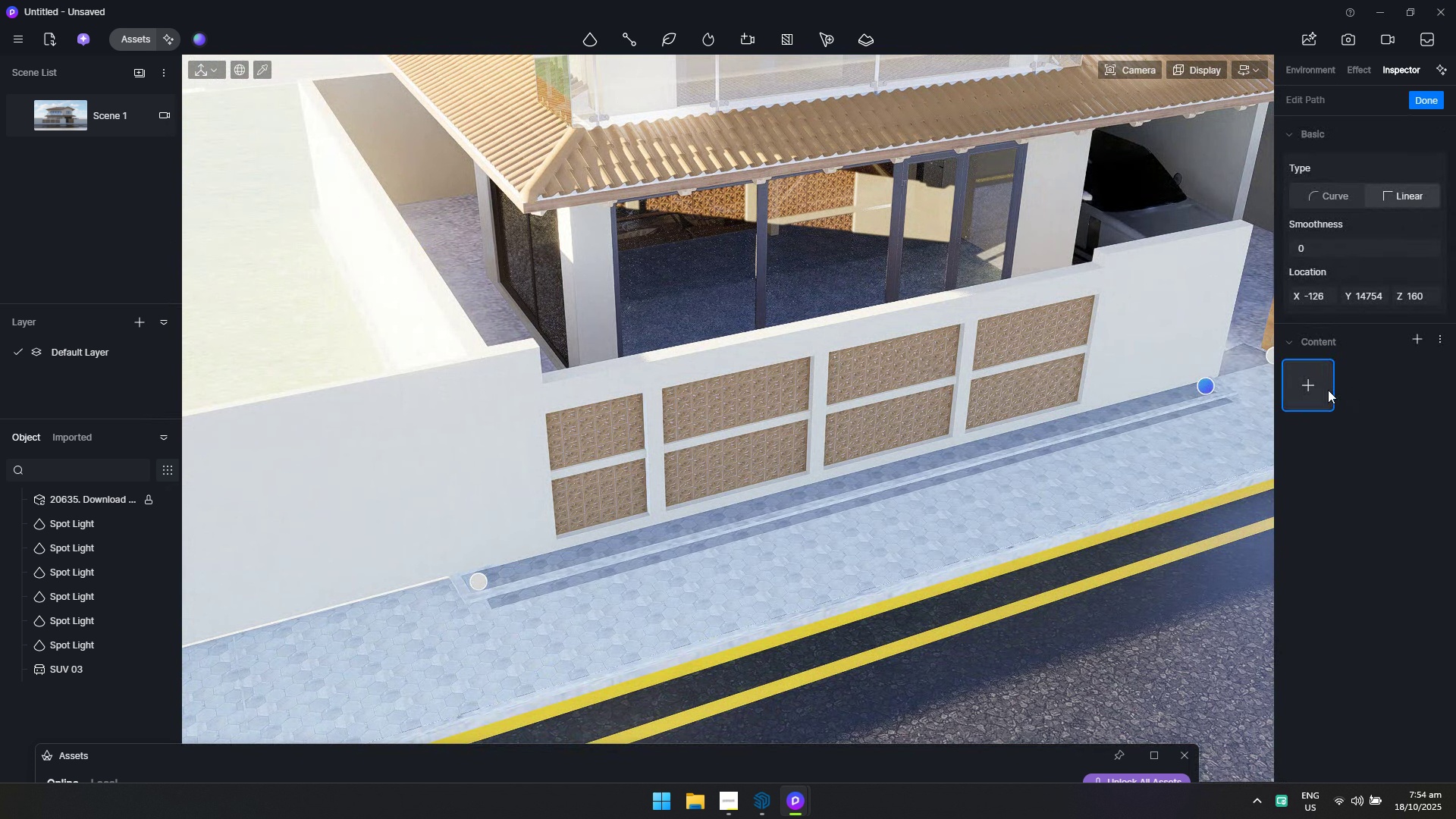 
key(Escape)
 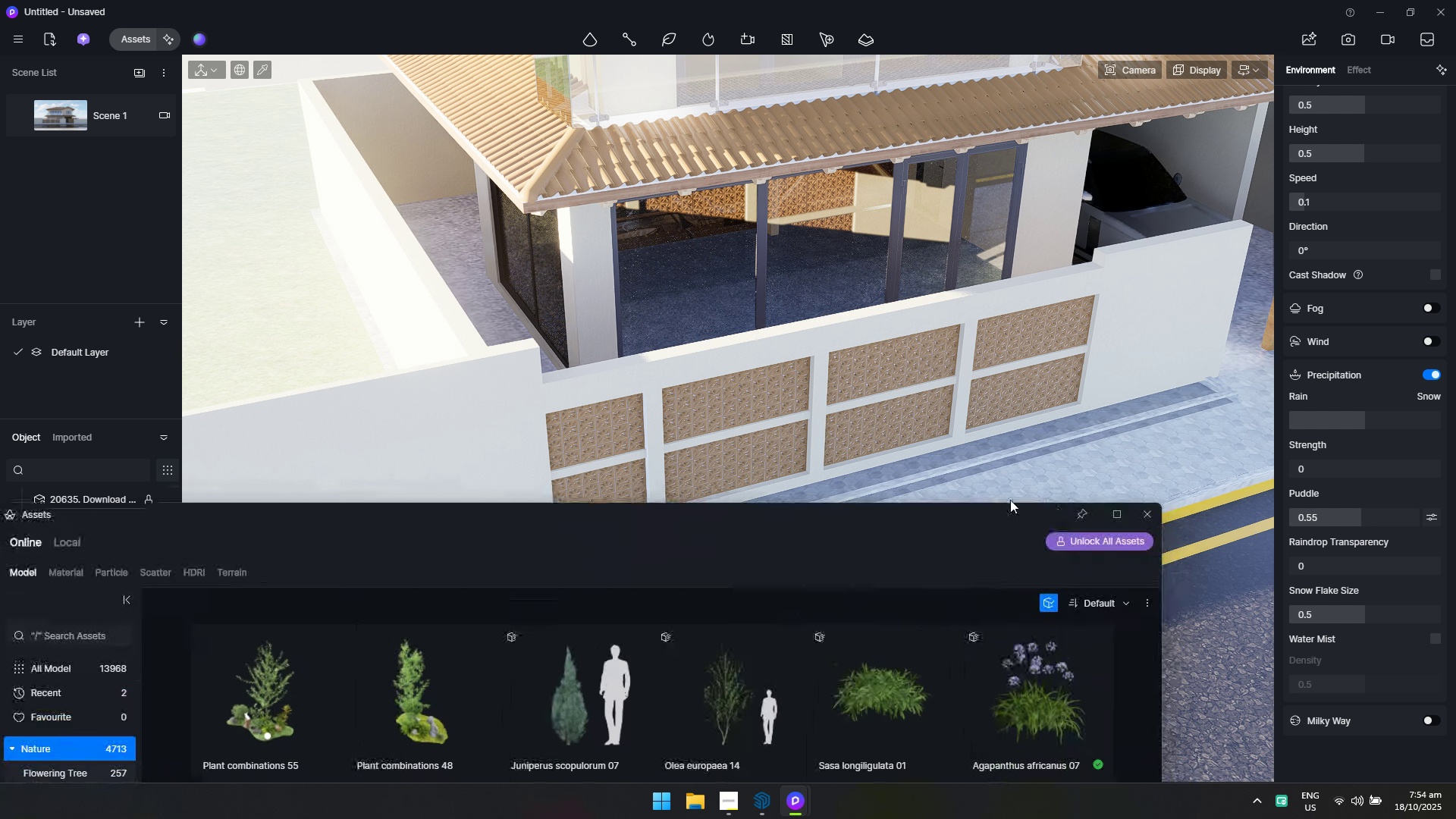 
left_click([1062, 425])
 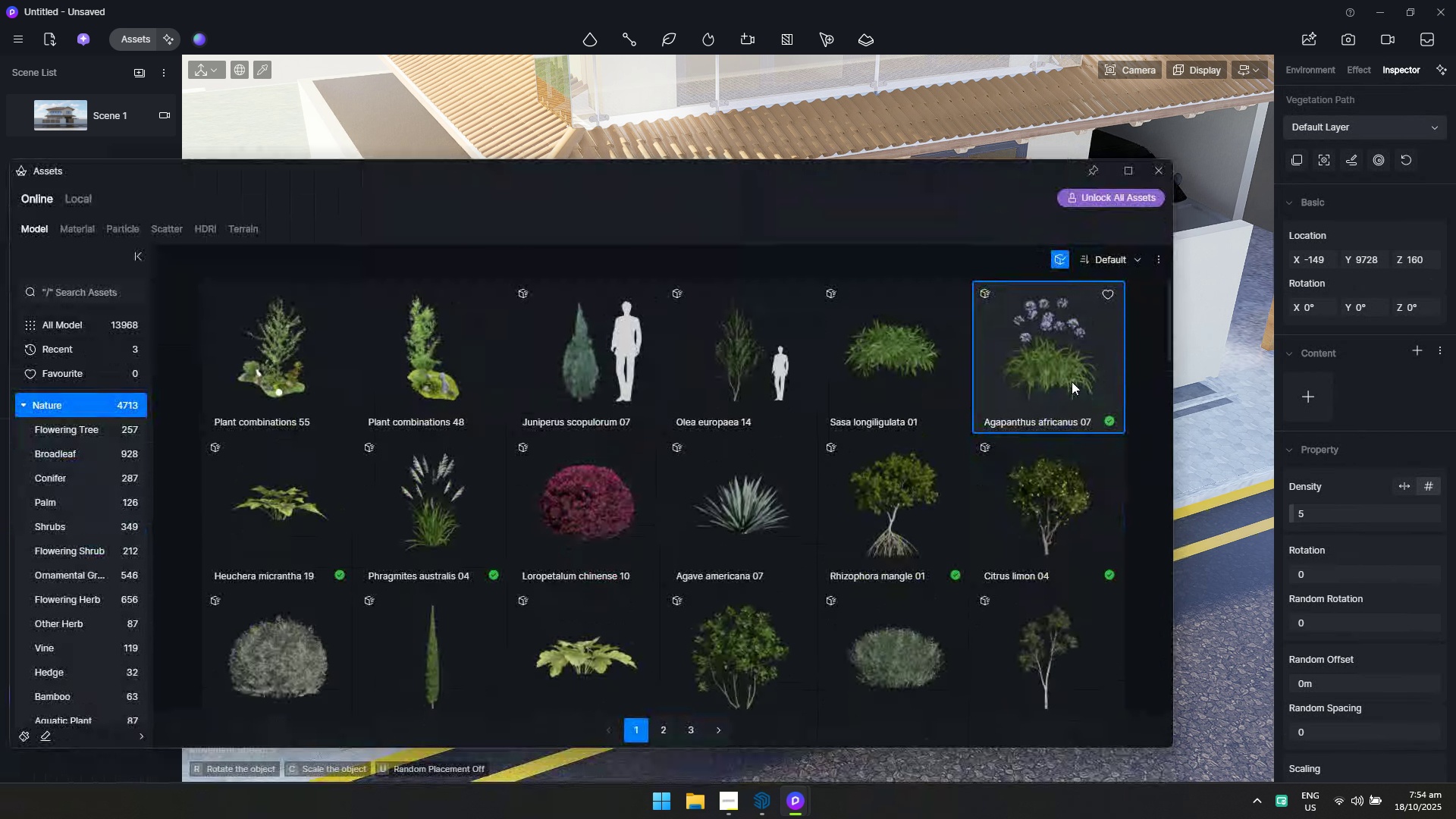 
left_click([1311, 393])
 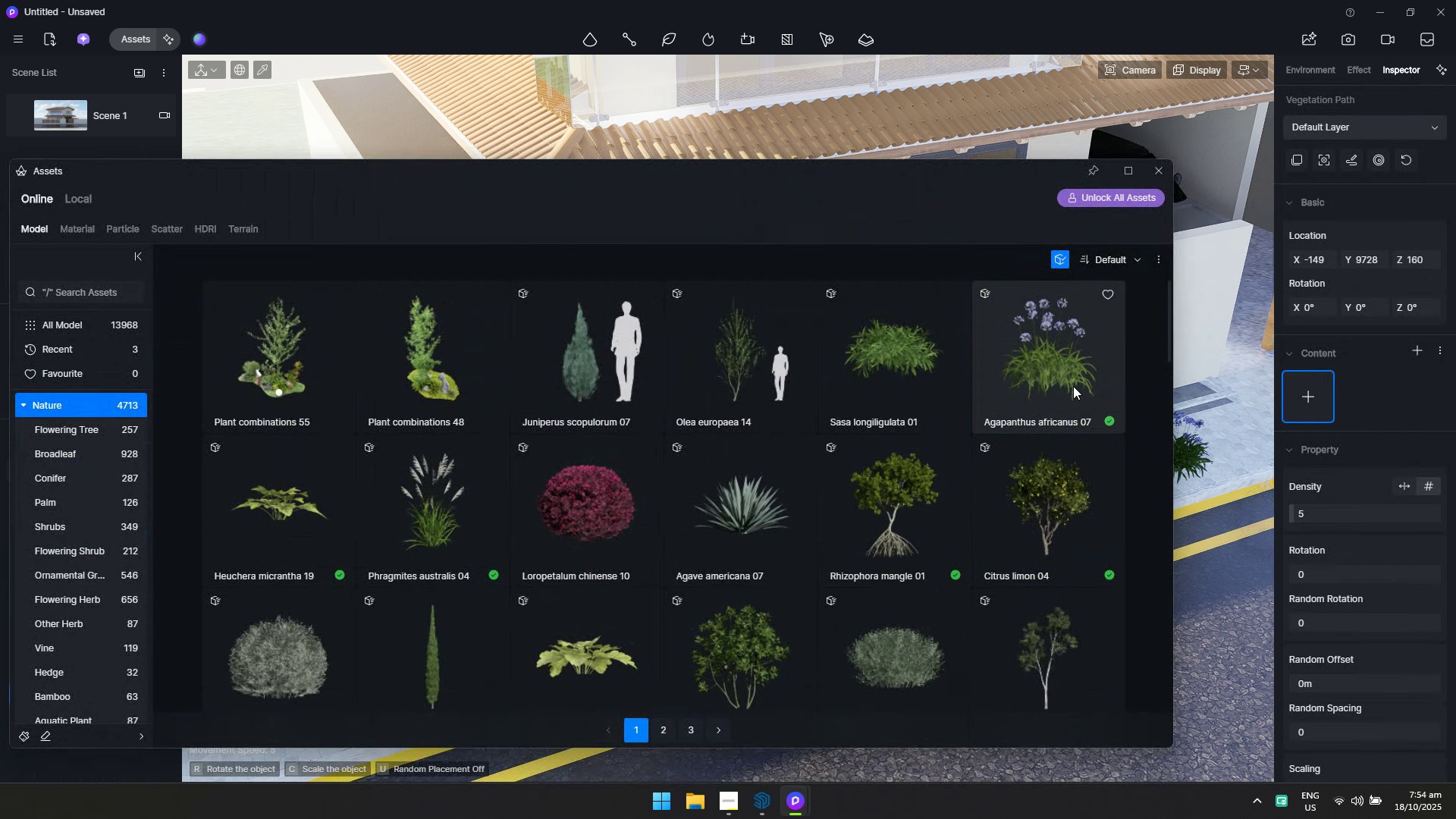 
left_click([1063, 375])
 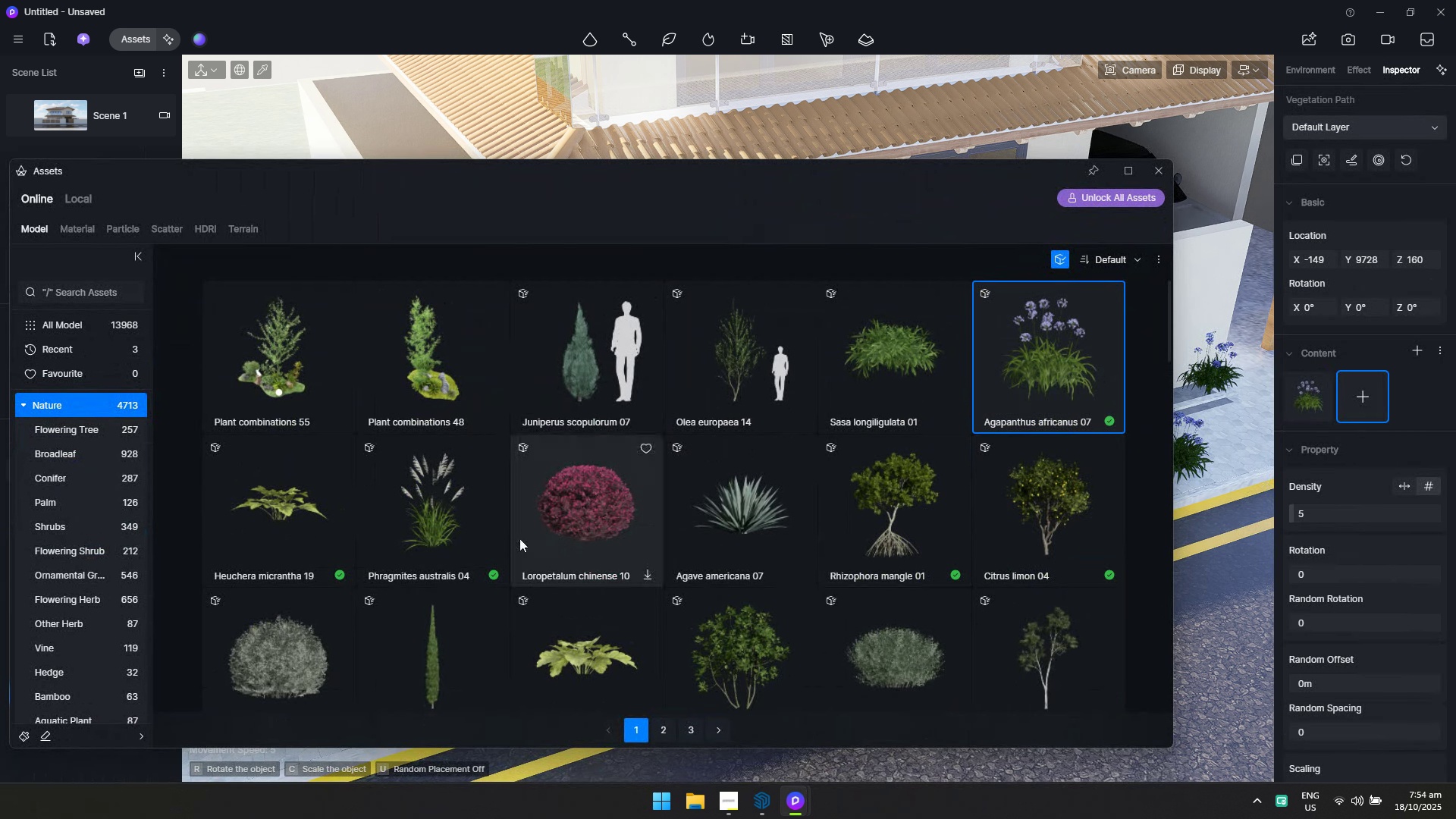 
left_click([460, 534])
 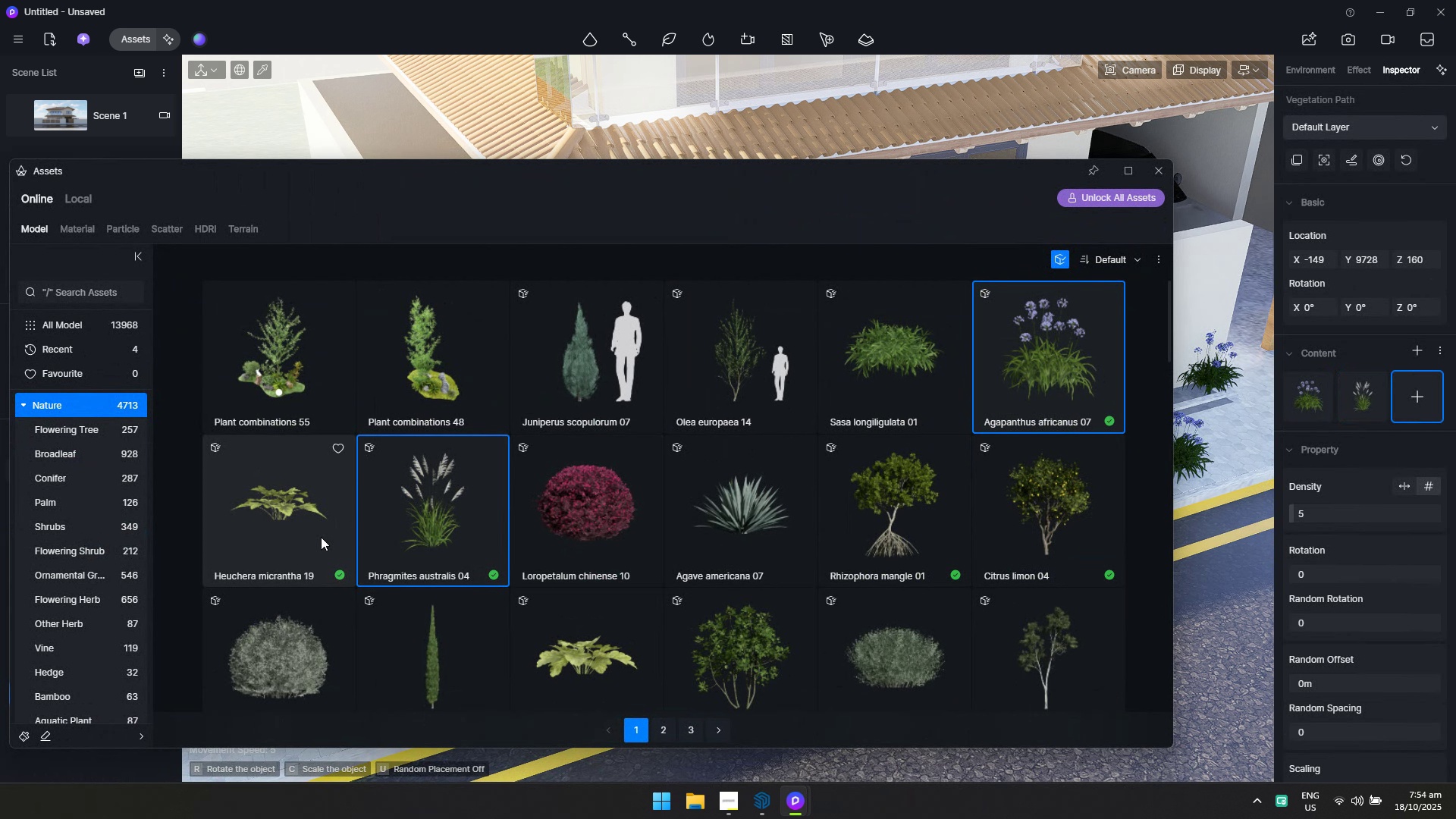 
left_click([320, 537])
 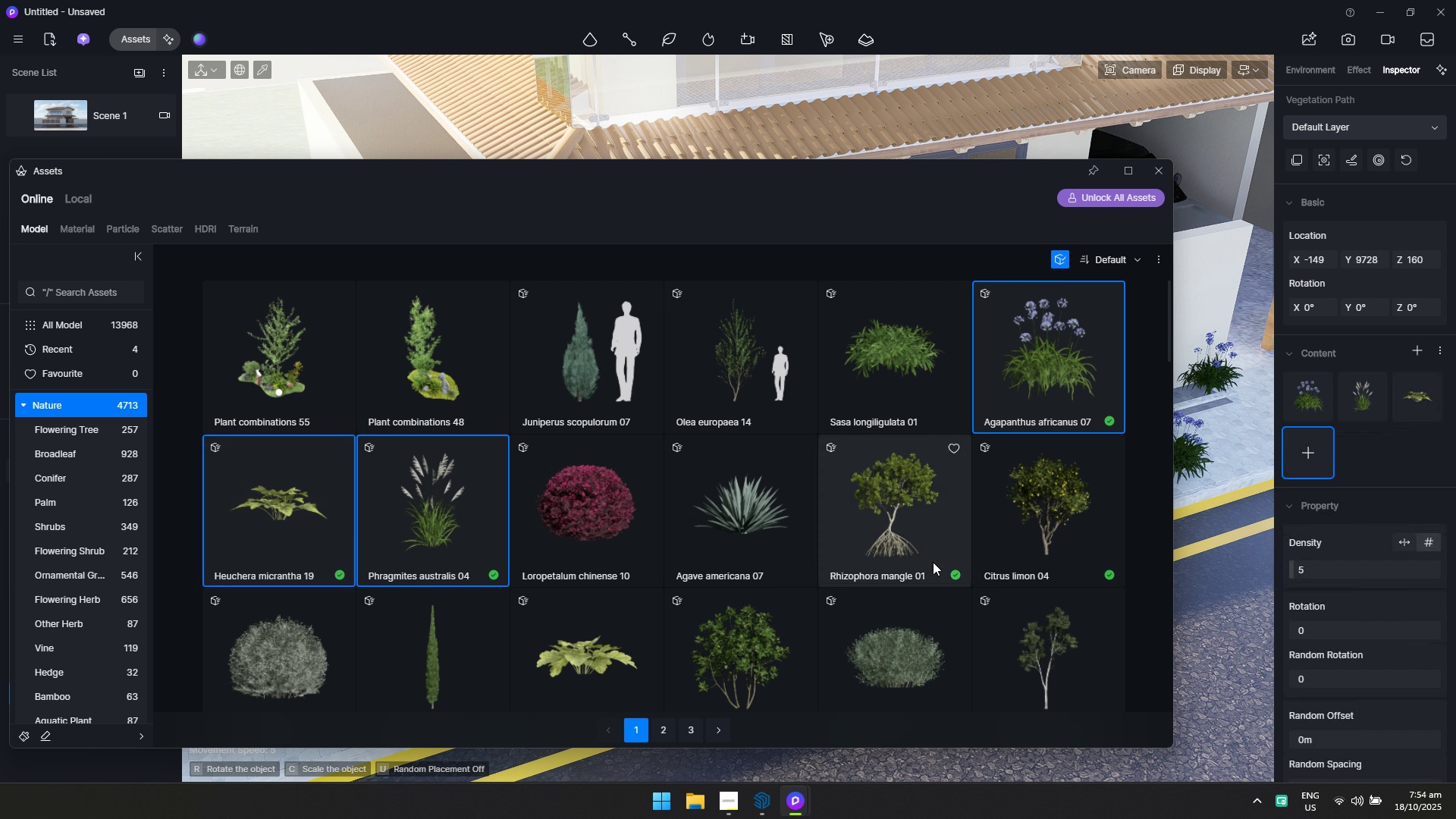 
scroll: coordinate [933, 561], scroll_direction: down, amount: 2.0
 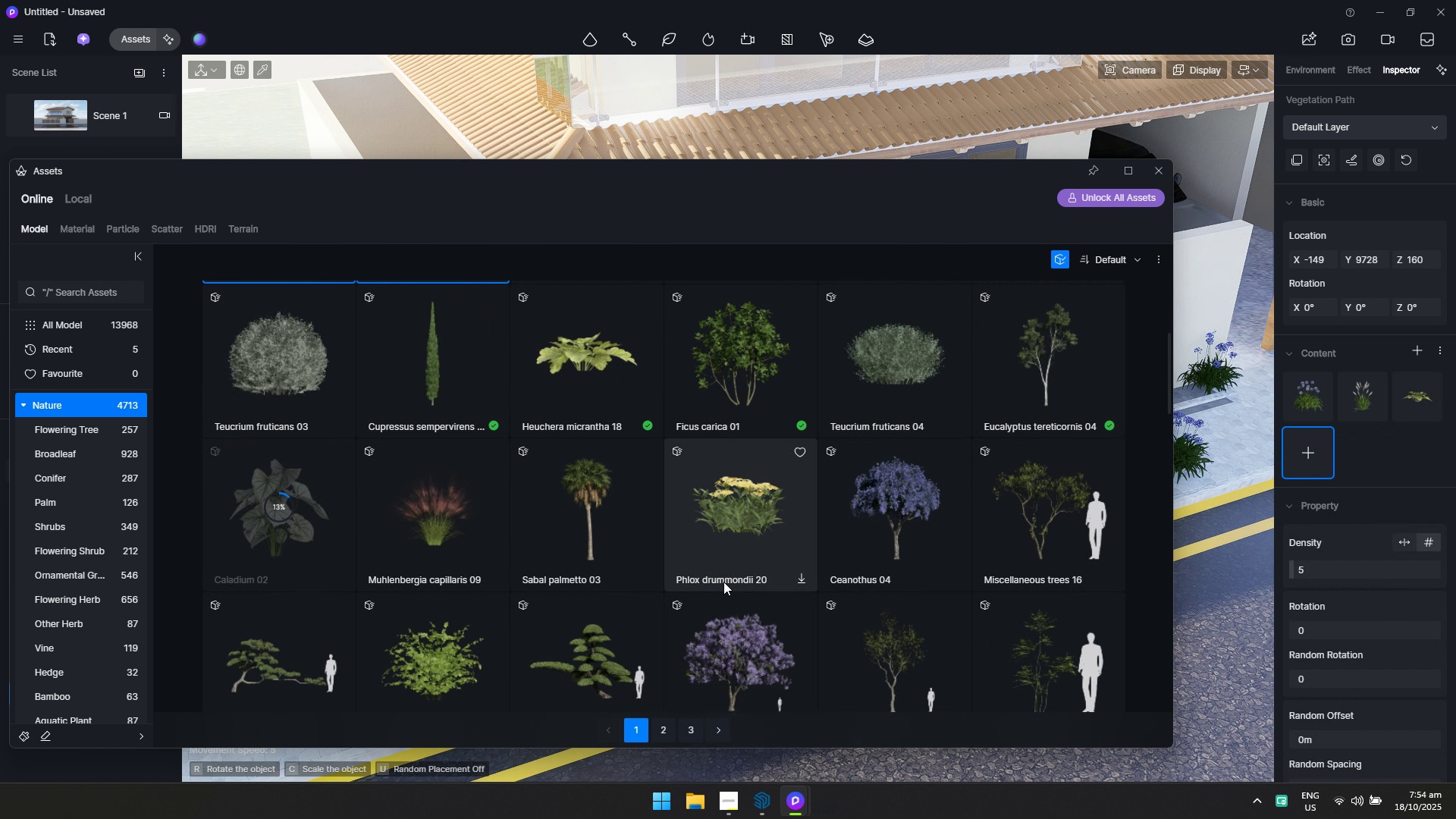 
left_click([307, 537])
 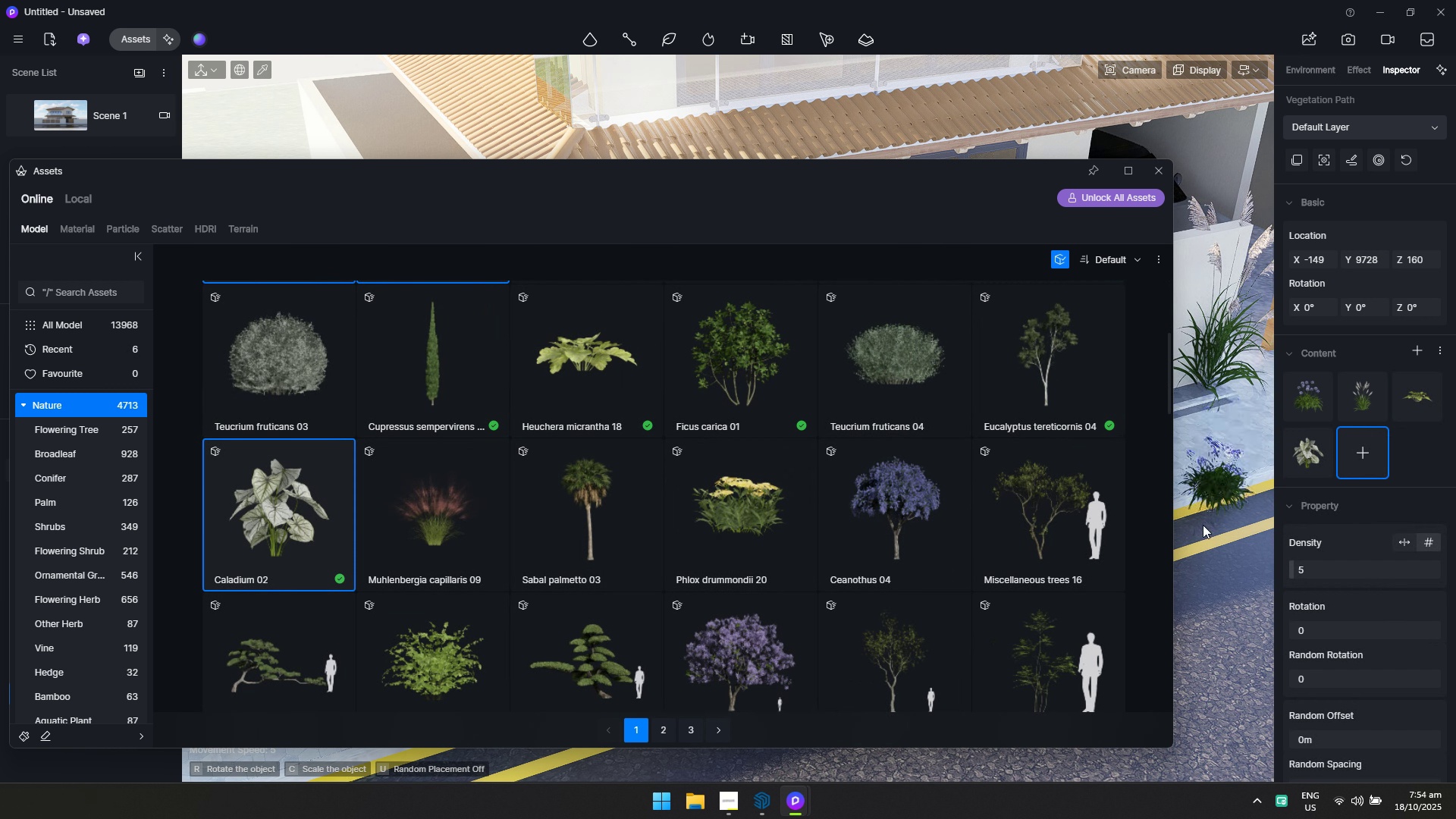 
scroll: coordinate [428, 558], scroll_direction: down, amount: 1.0
 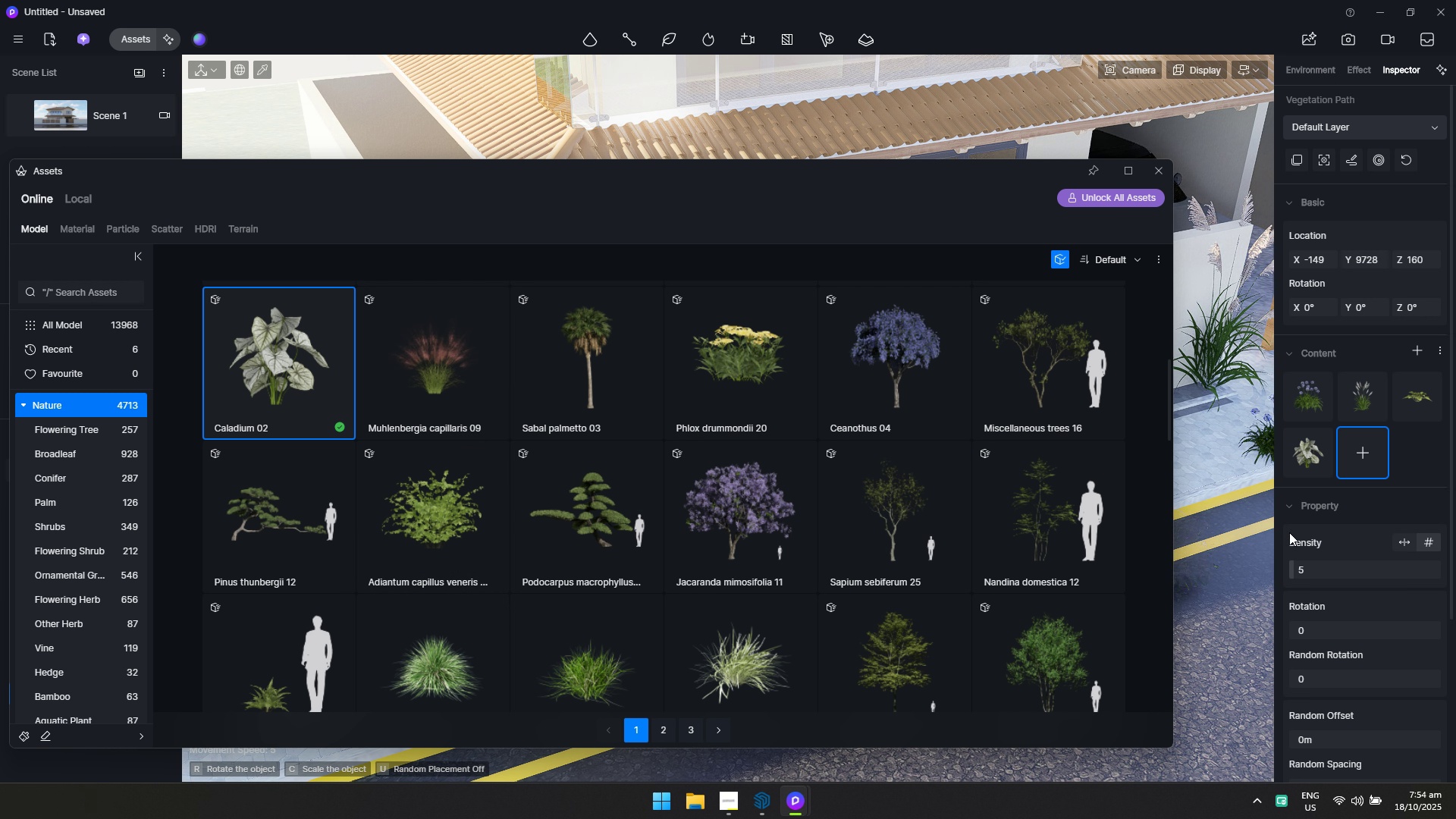 
left_click([1162, 175])
 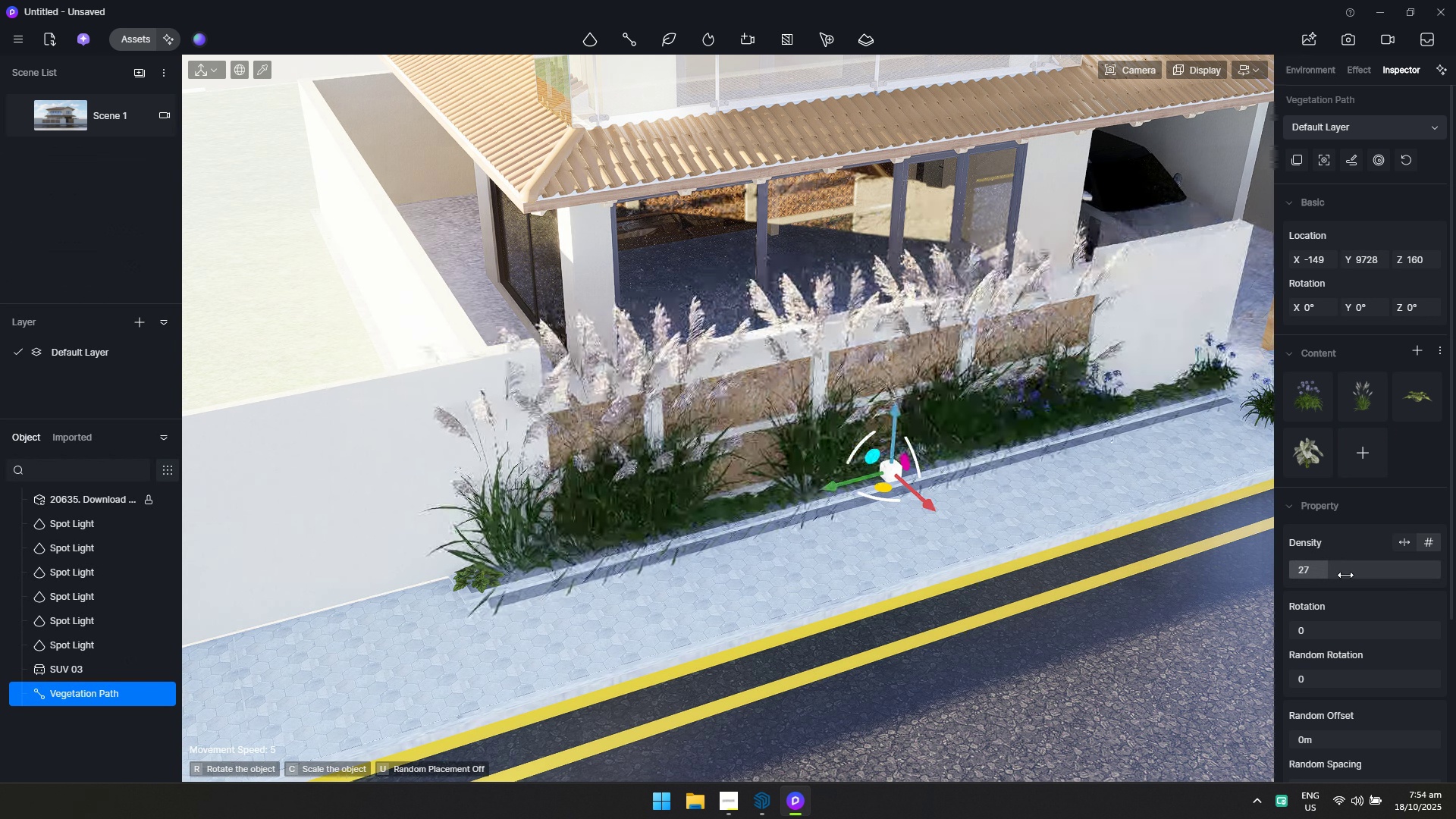 
wait(8.38)
 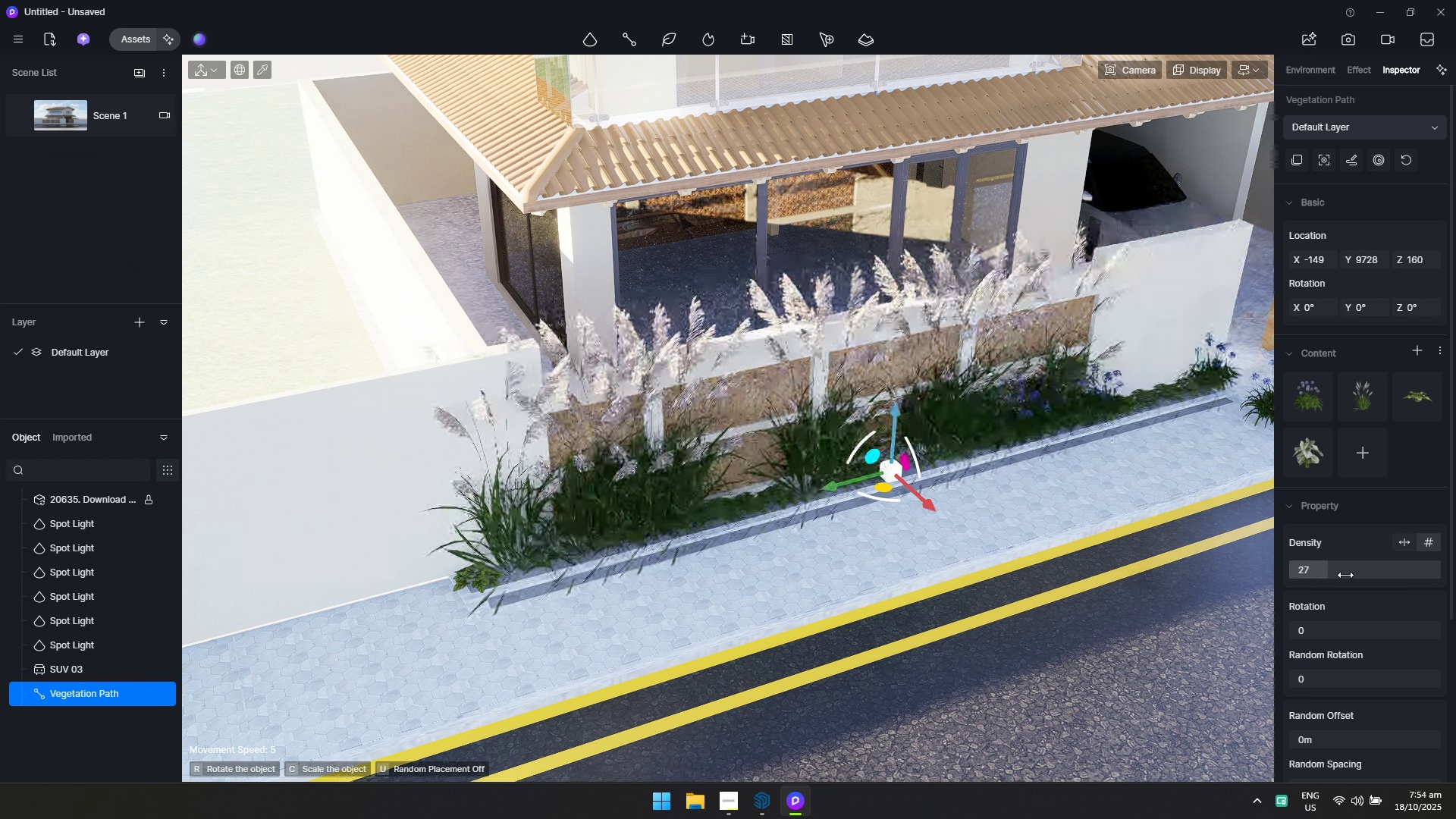 
key(Escape)
 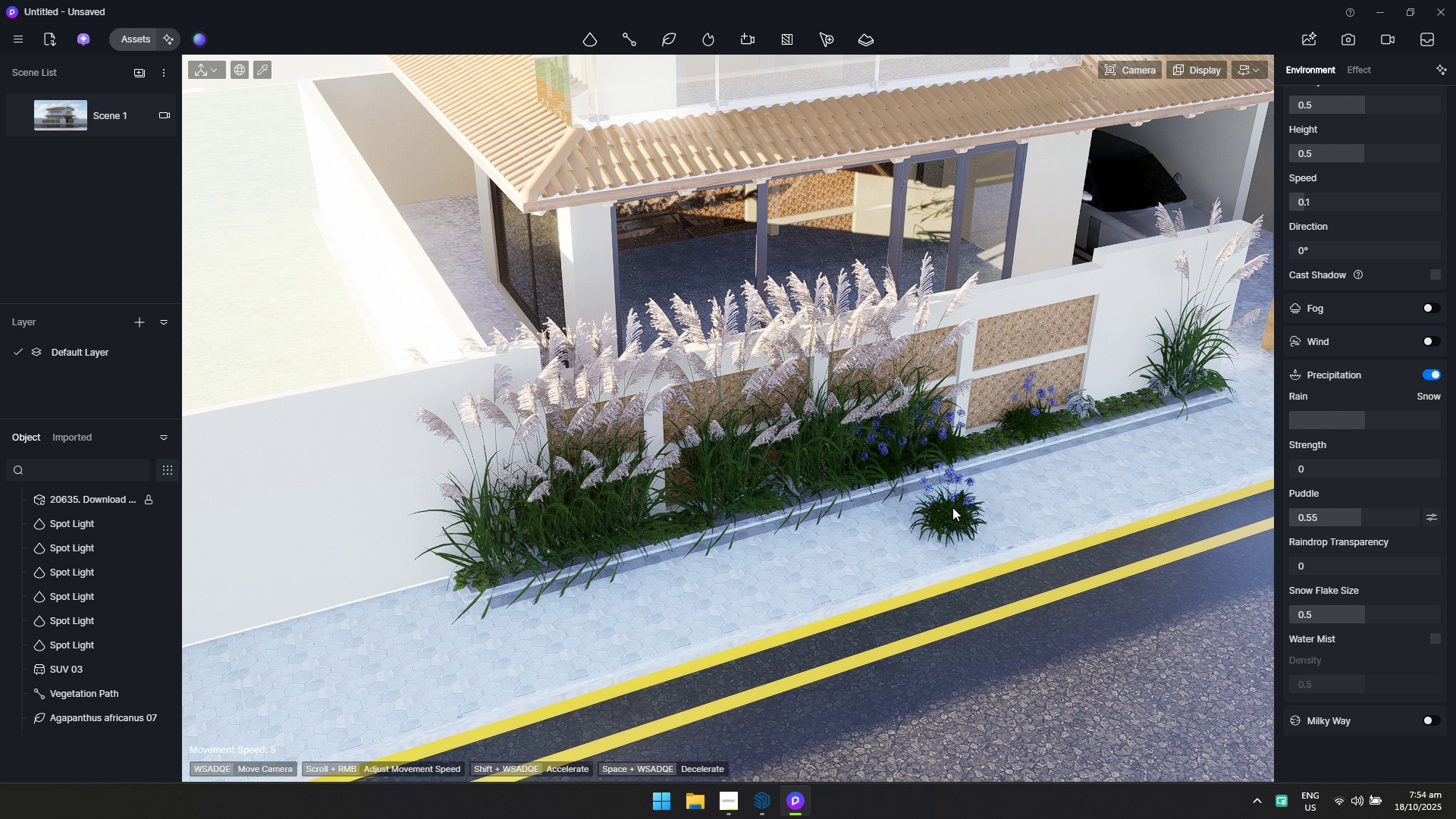 
left_click([949, 508])
 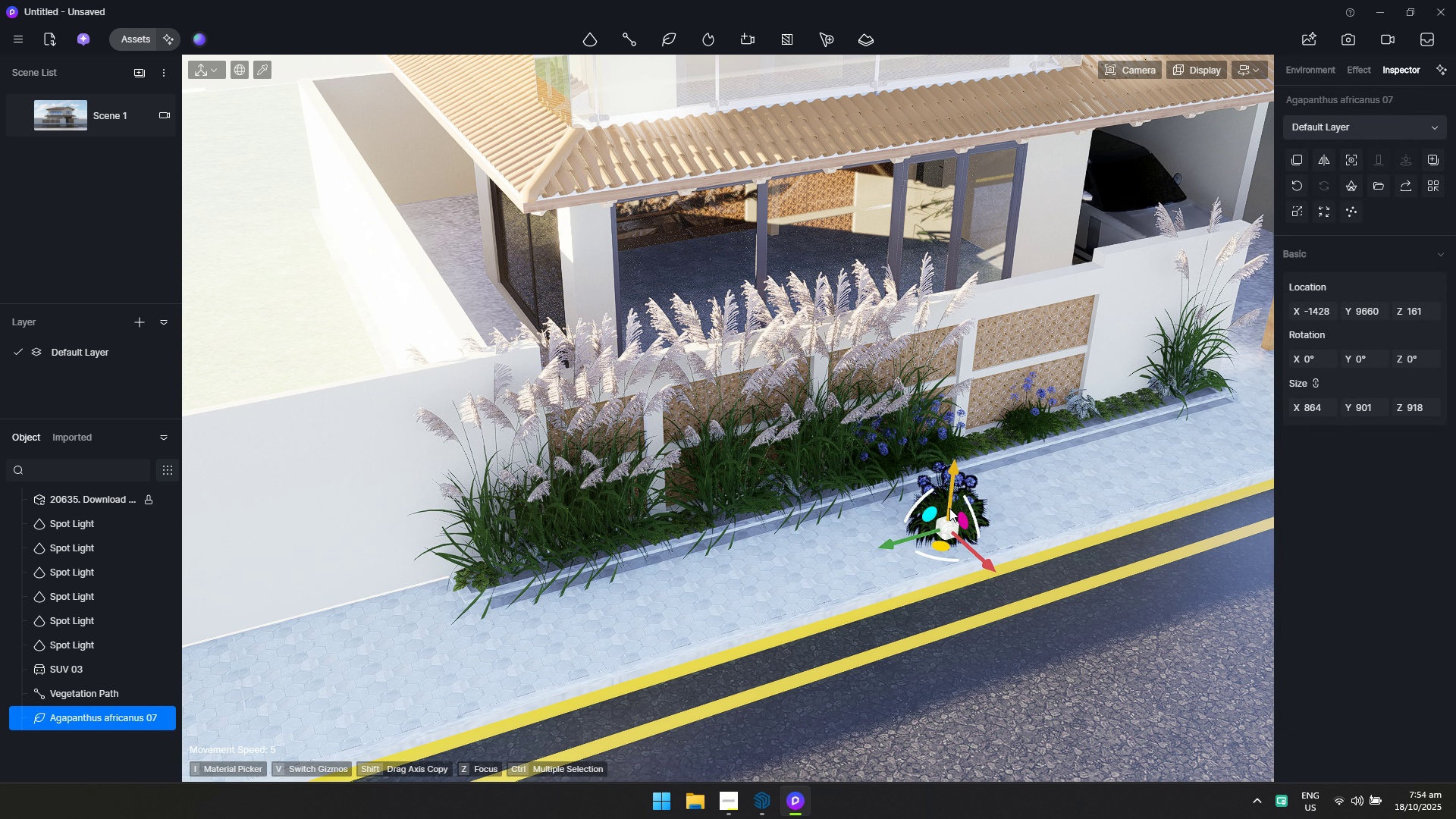 
key(Delete)
 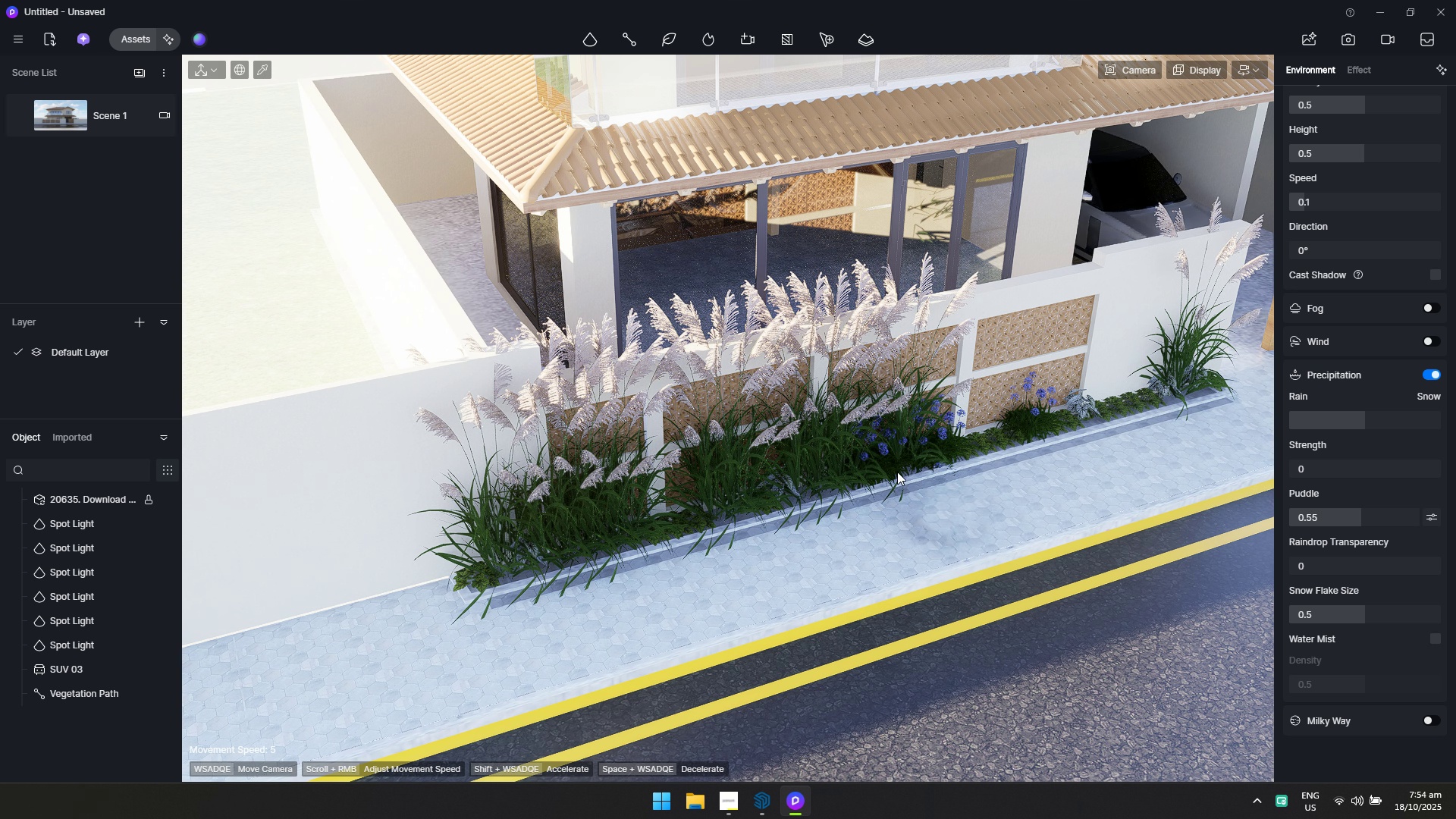 
left_click([895, 469])
 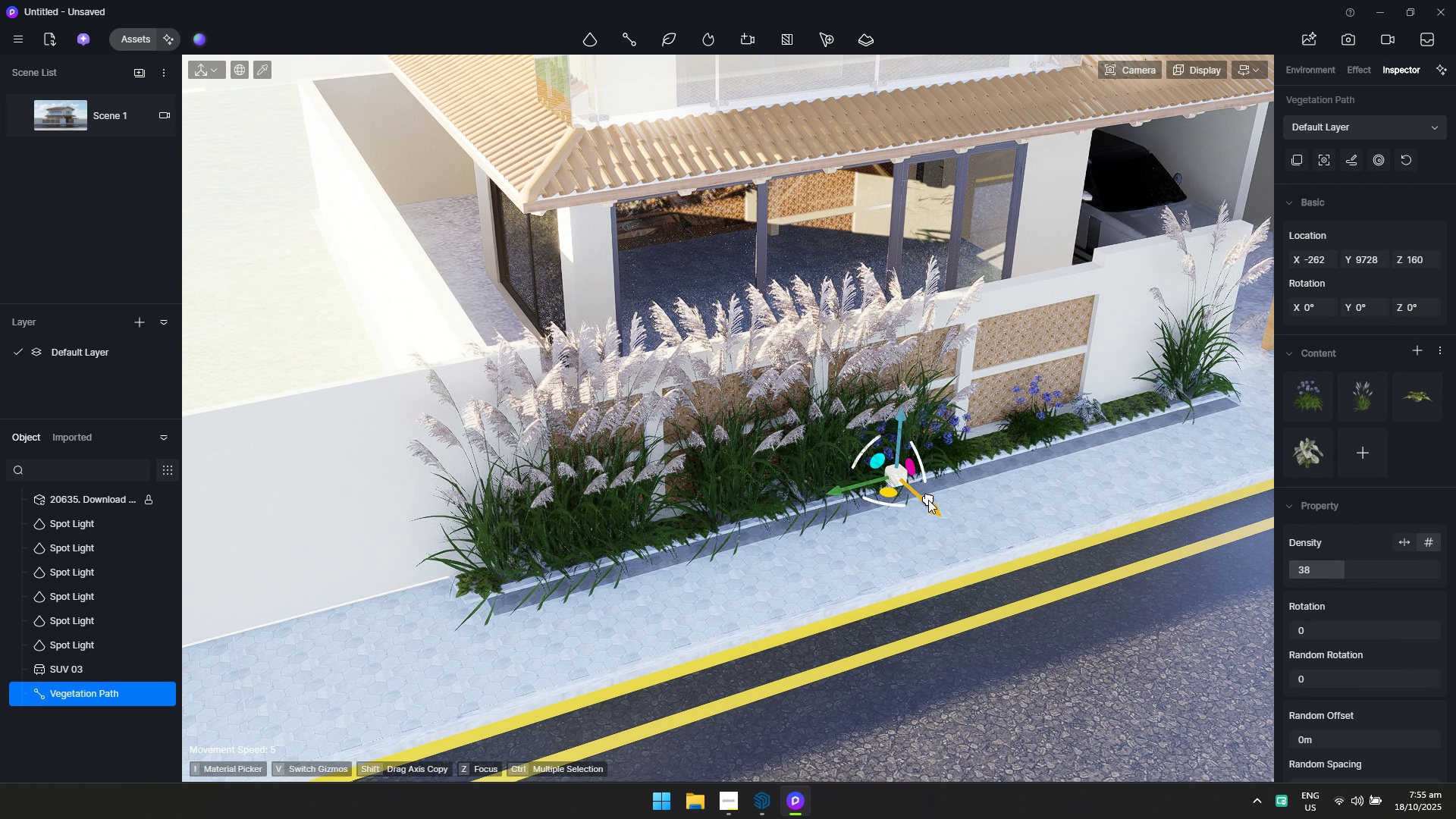 
key(Escape)
 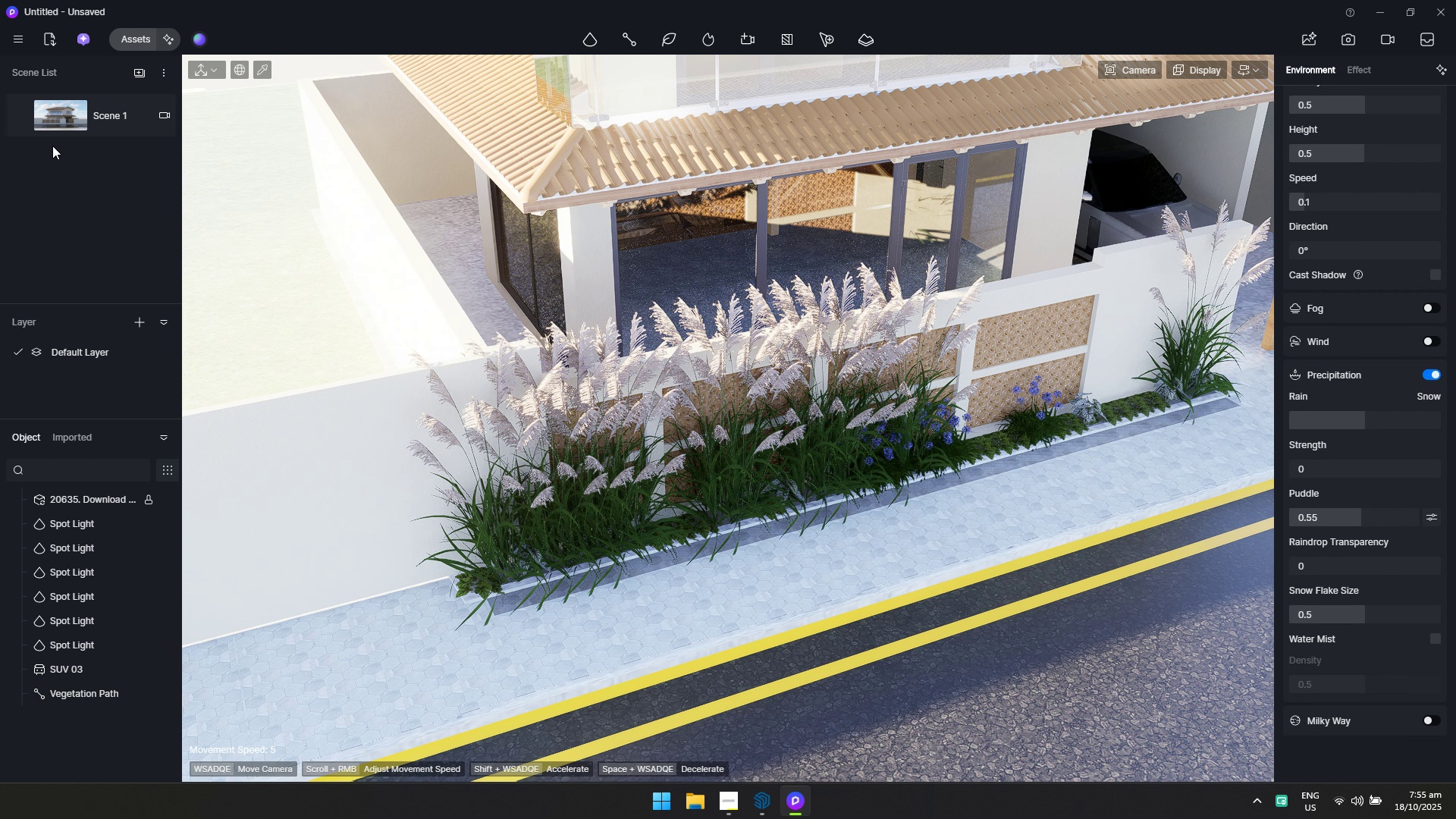 
left_click([89, 123])
 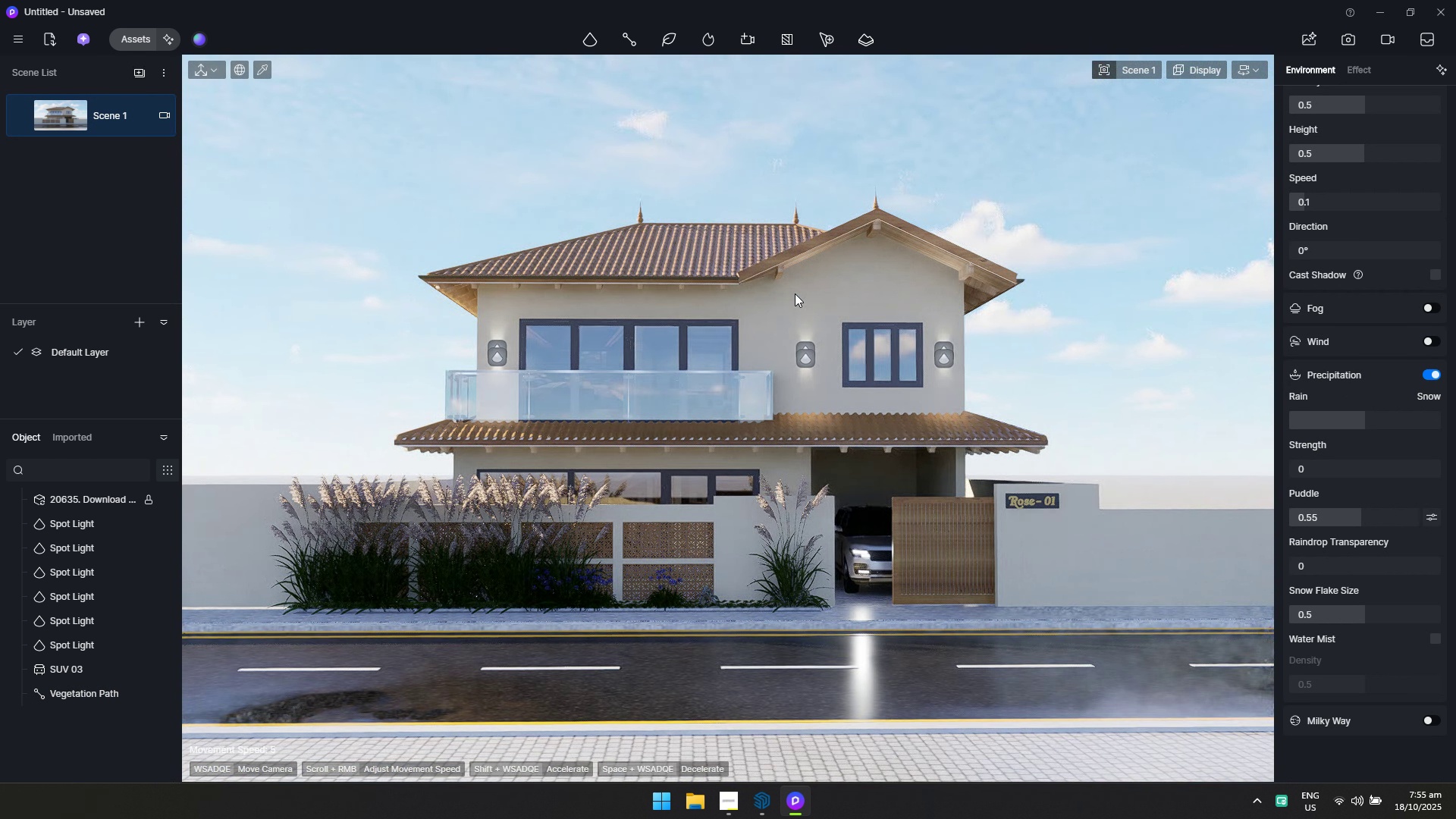 
key(Escape)
 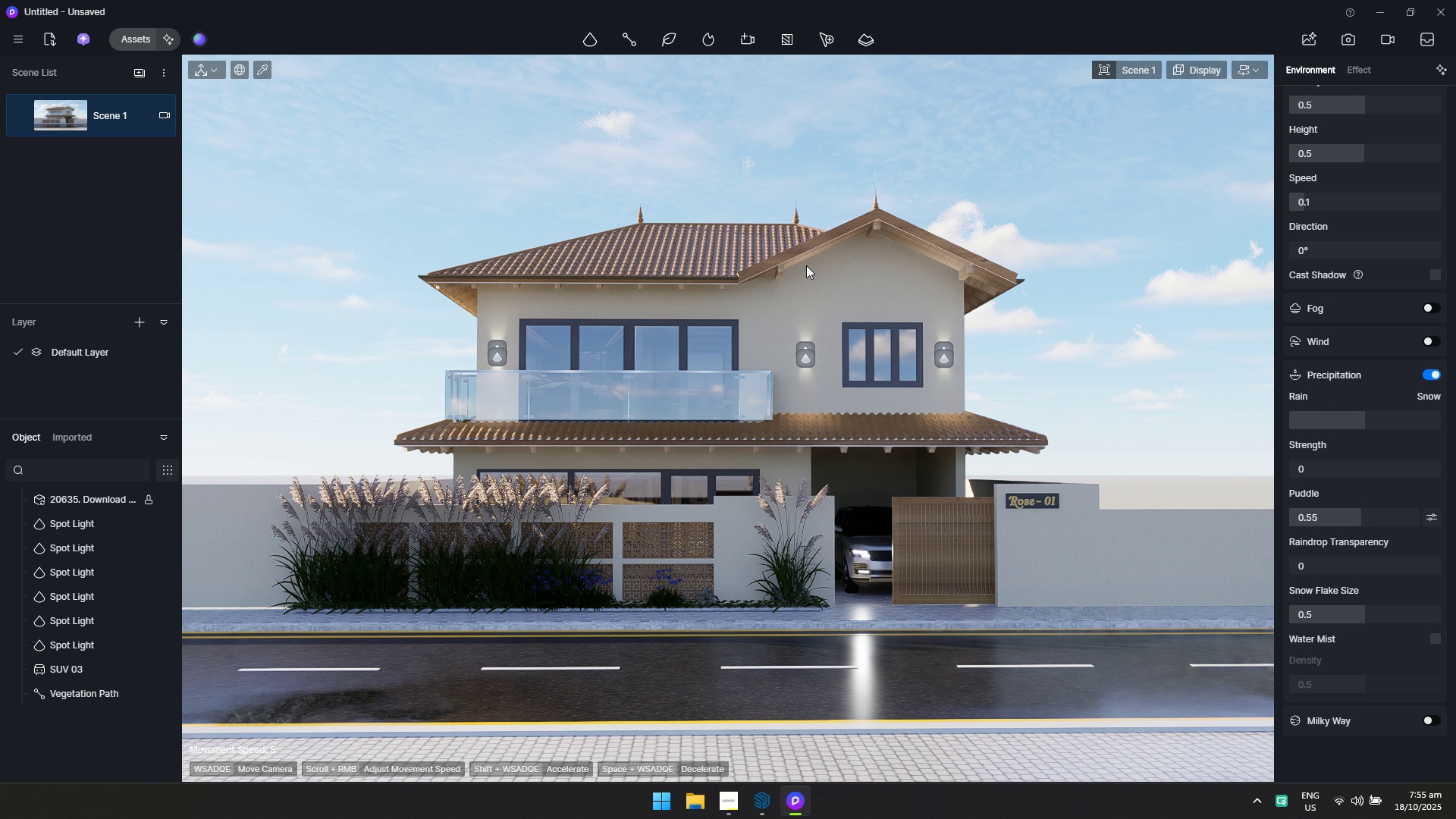 
key(Escape)
 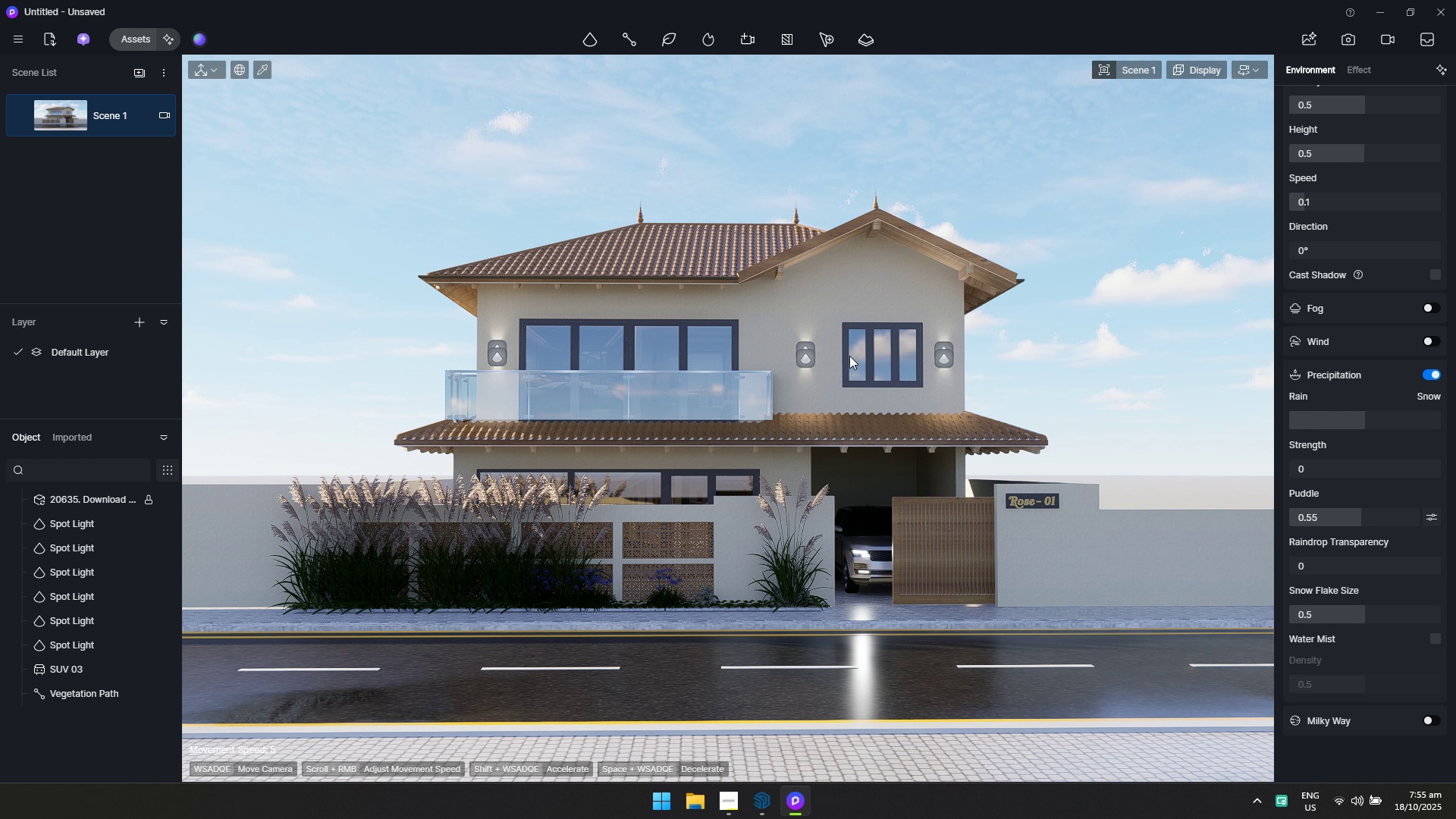 
wait(5.78)
 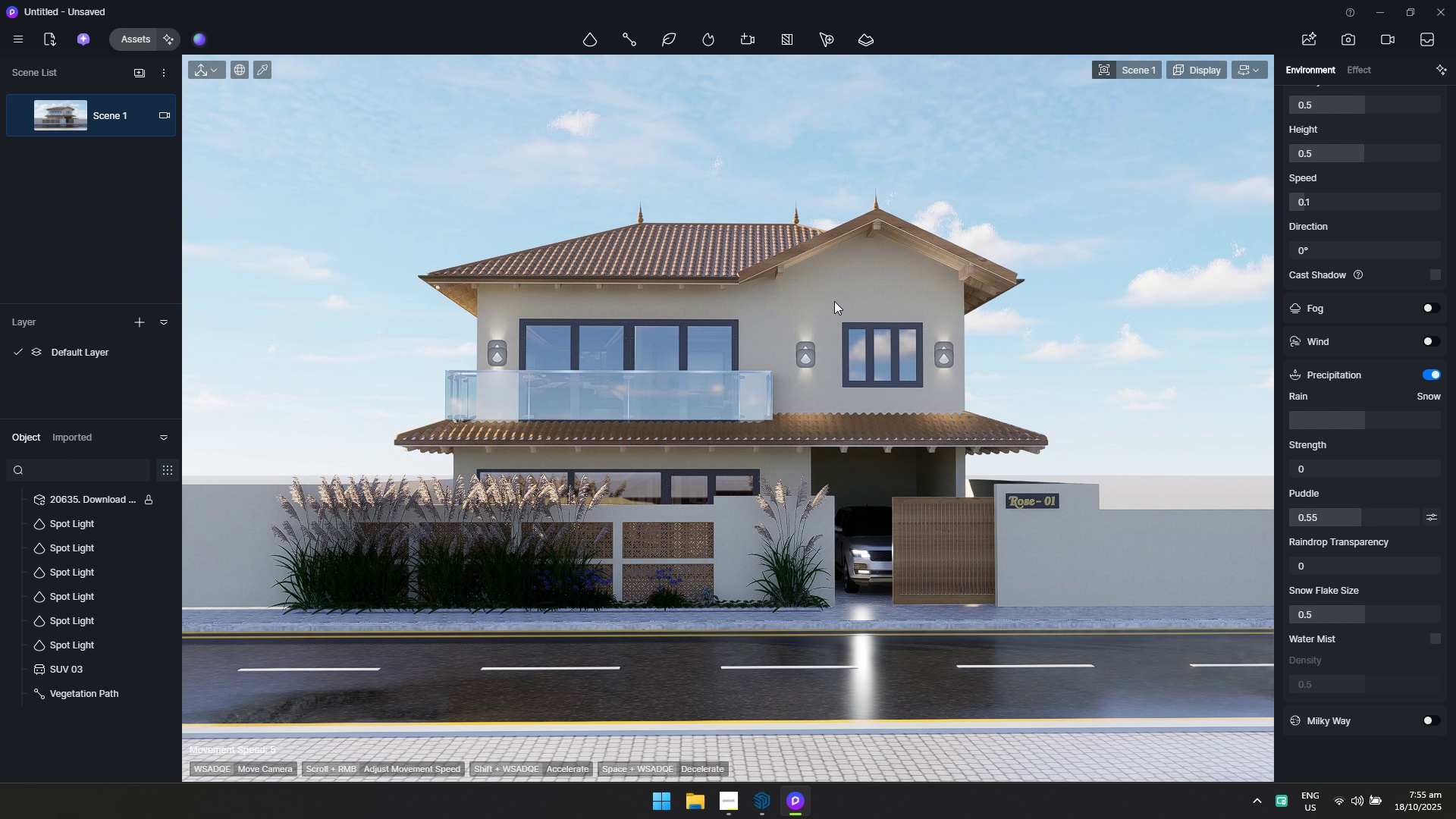 
left_click([538, 579])
 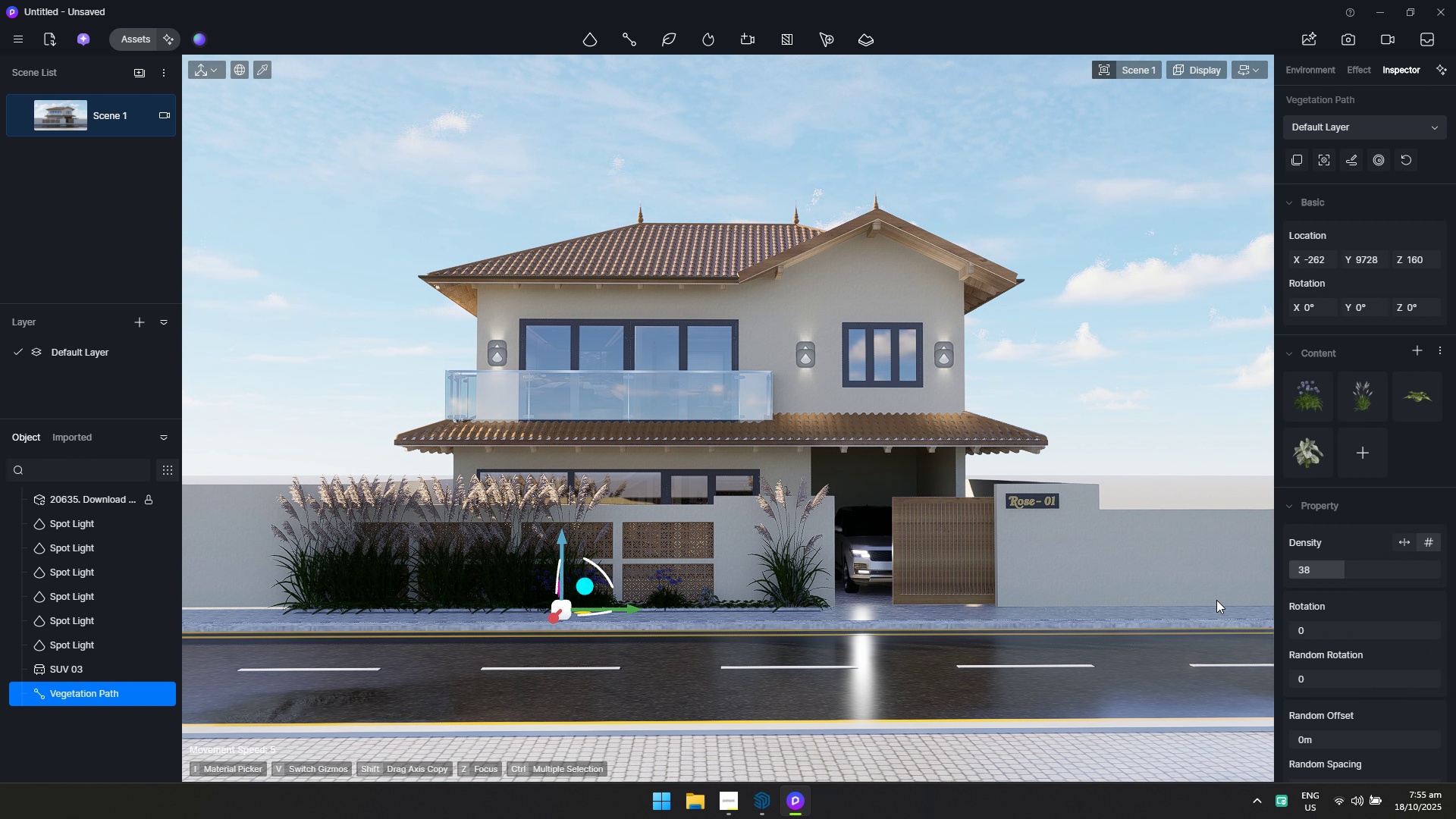 
scroll: coordinate [1301, 616], scroll_direction: down, amount: 1.0
 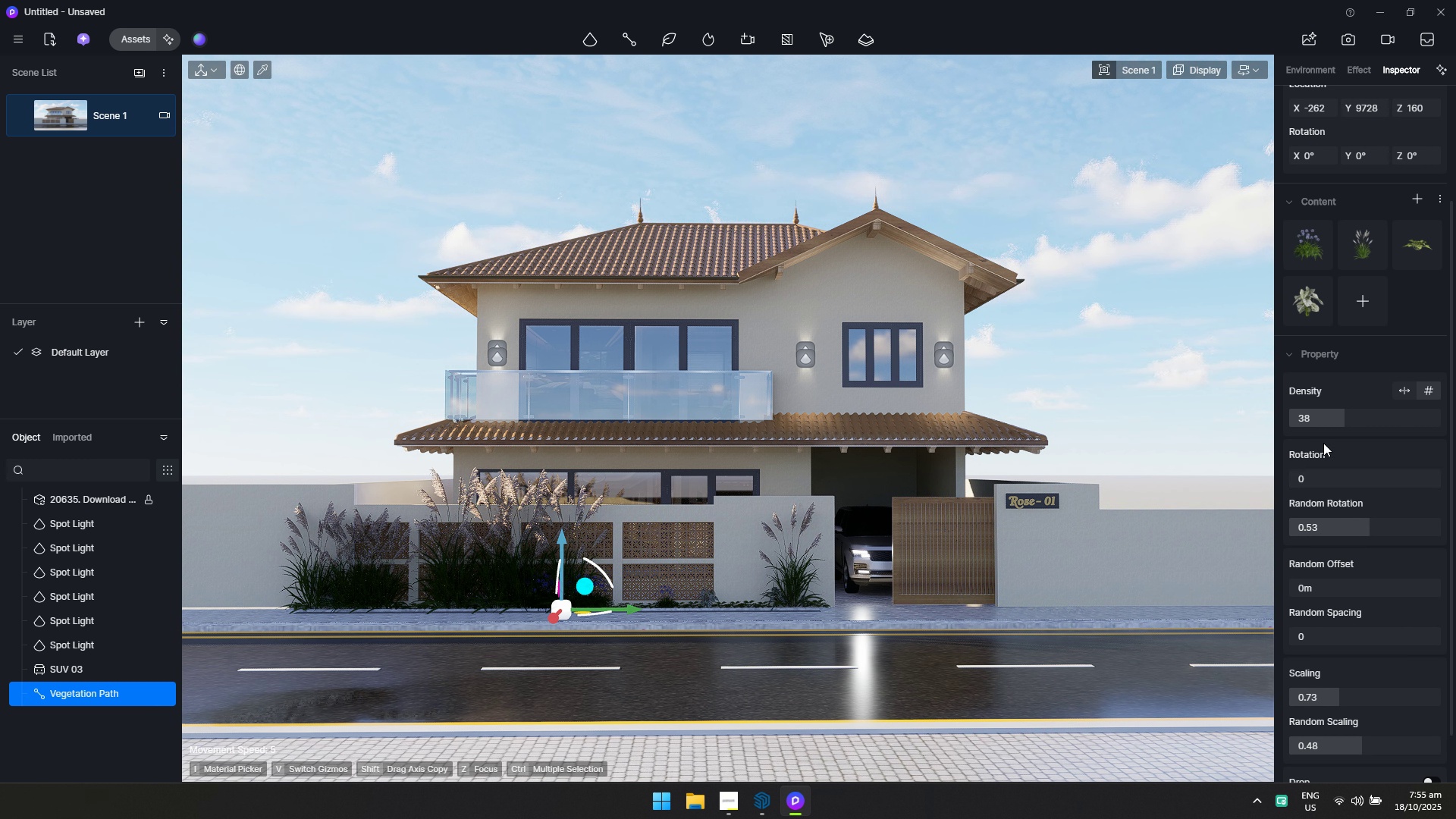 
wait(17.07)
 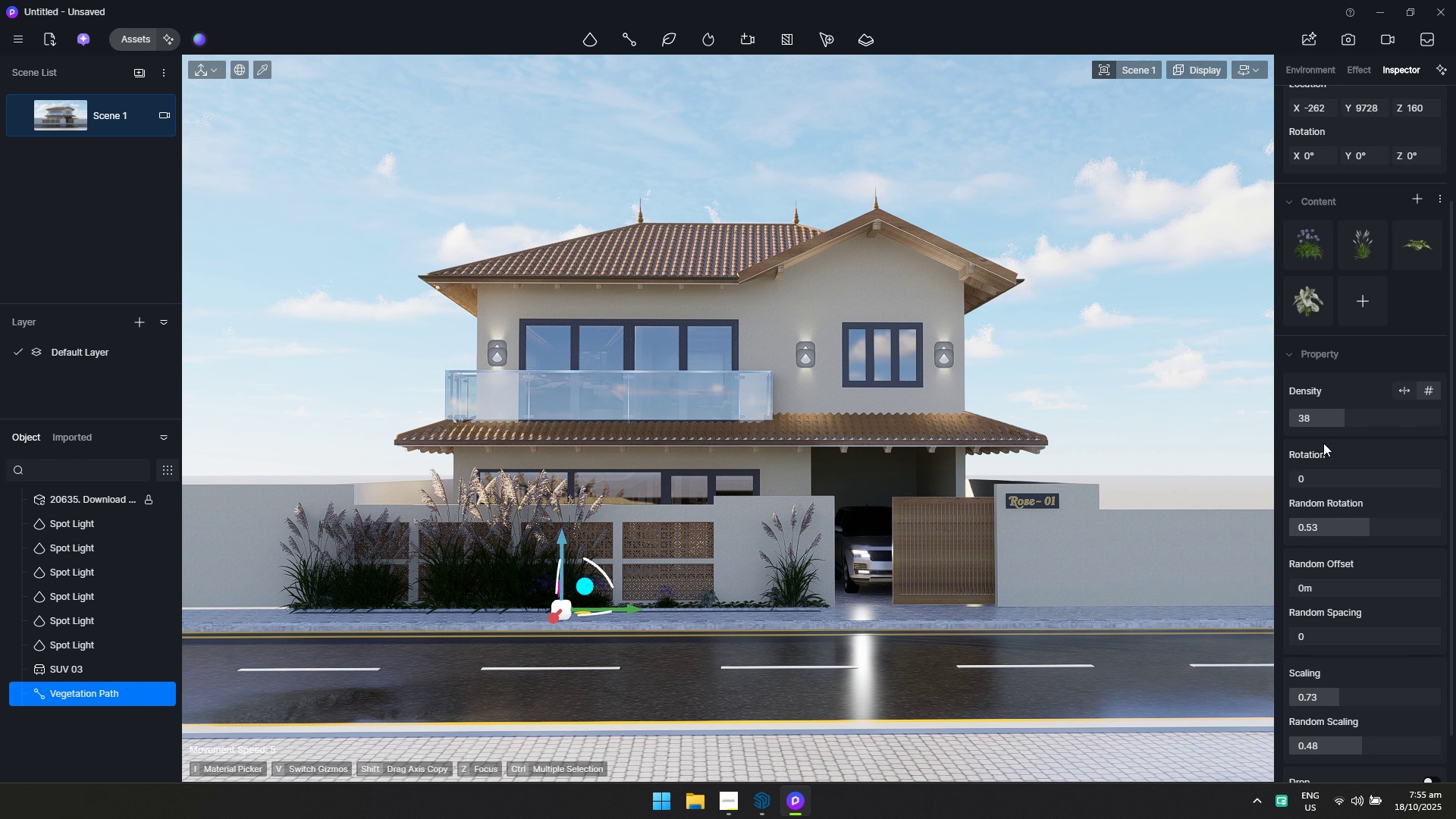 
key(Escape)
 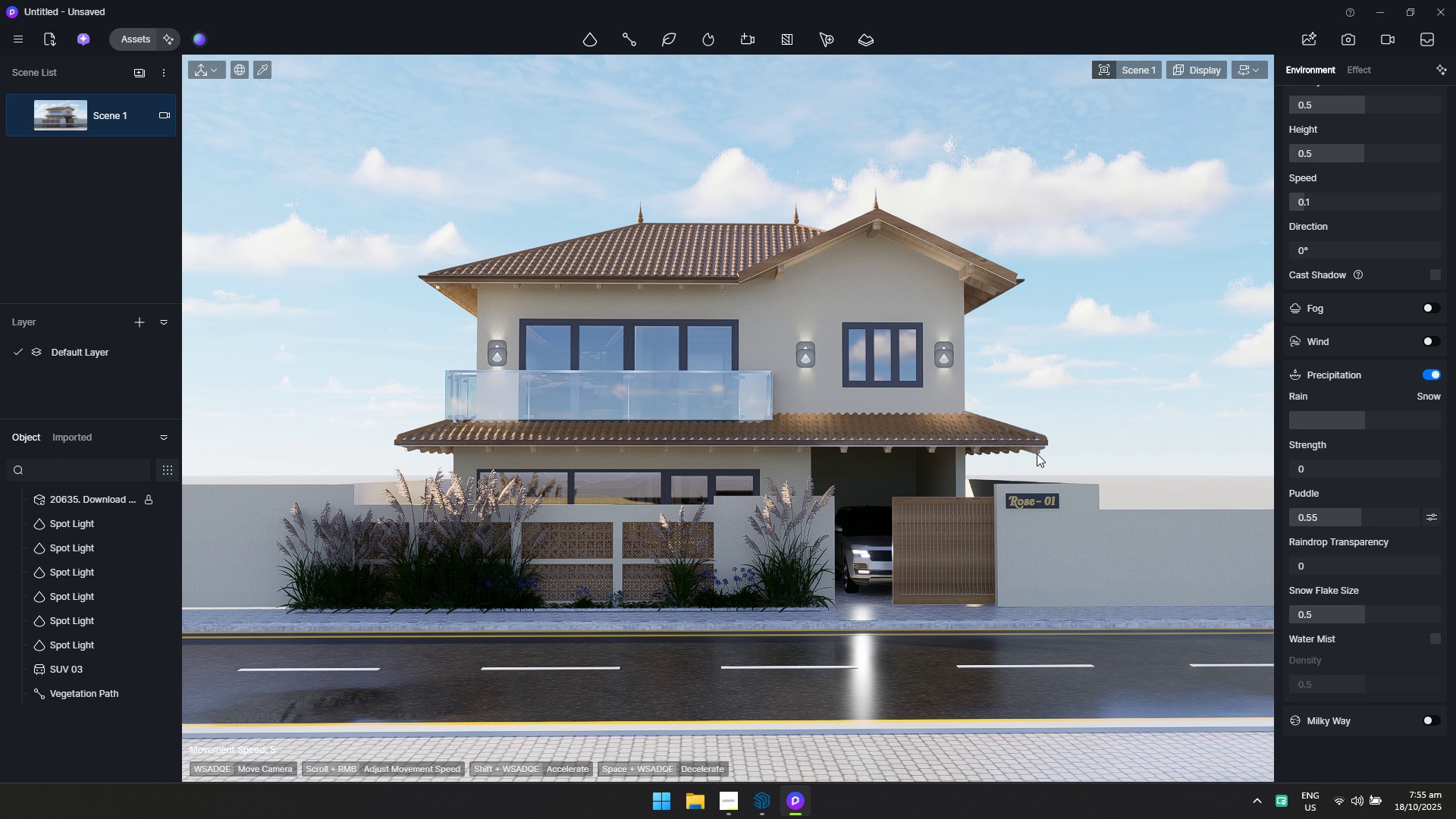 
wait(20.77)
 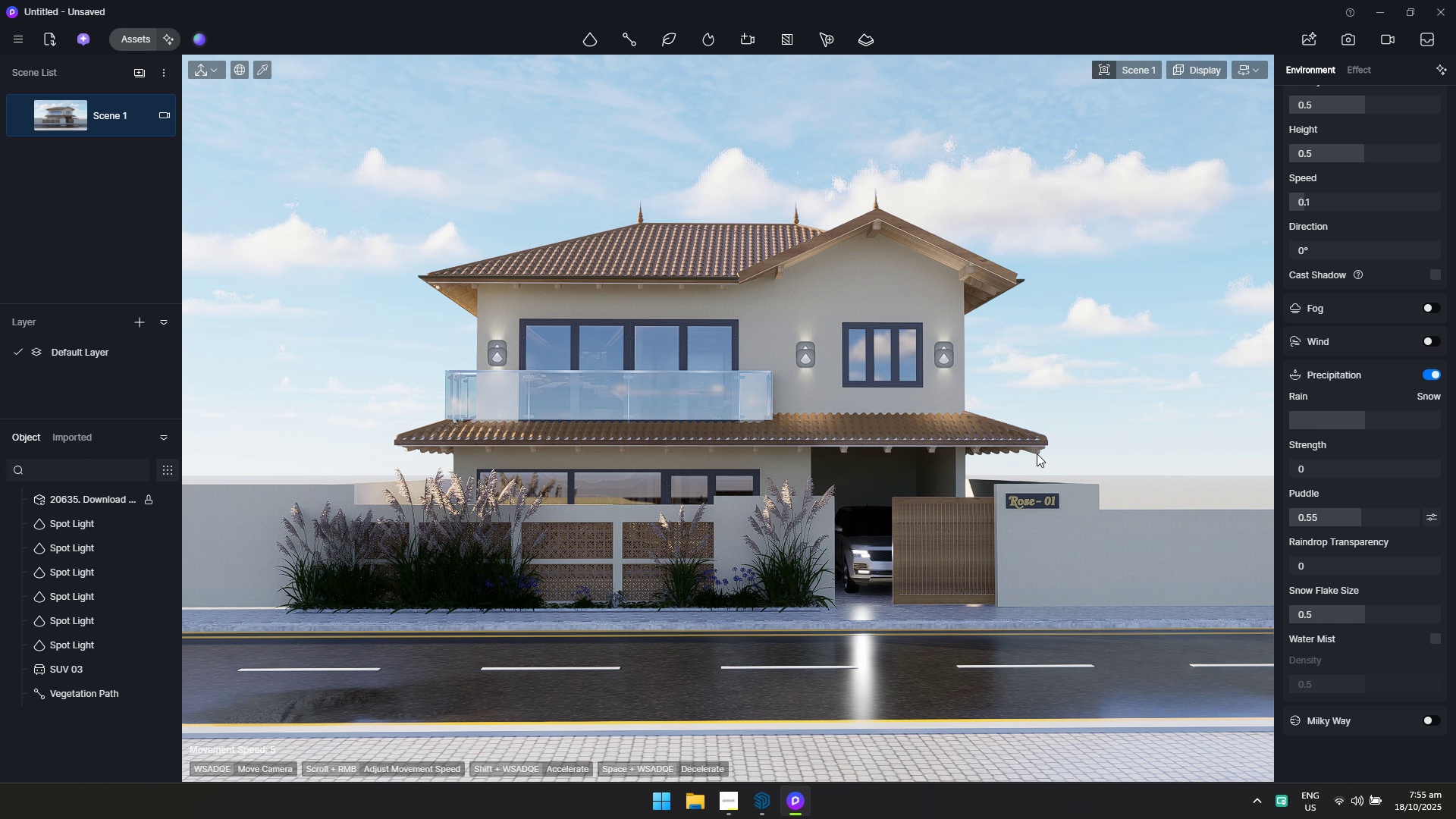 
left_click([752, 403])
 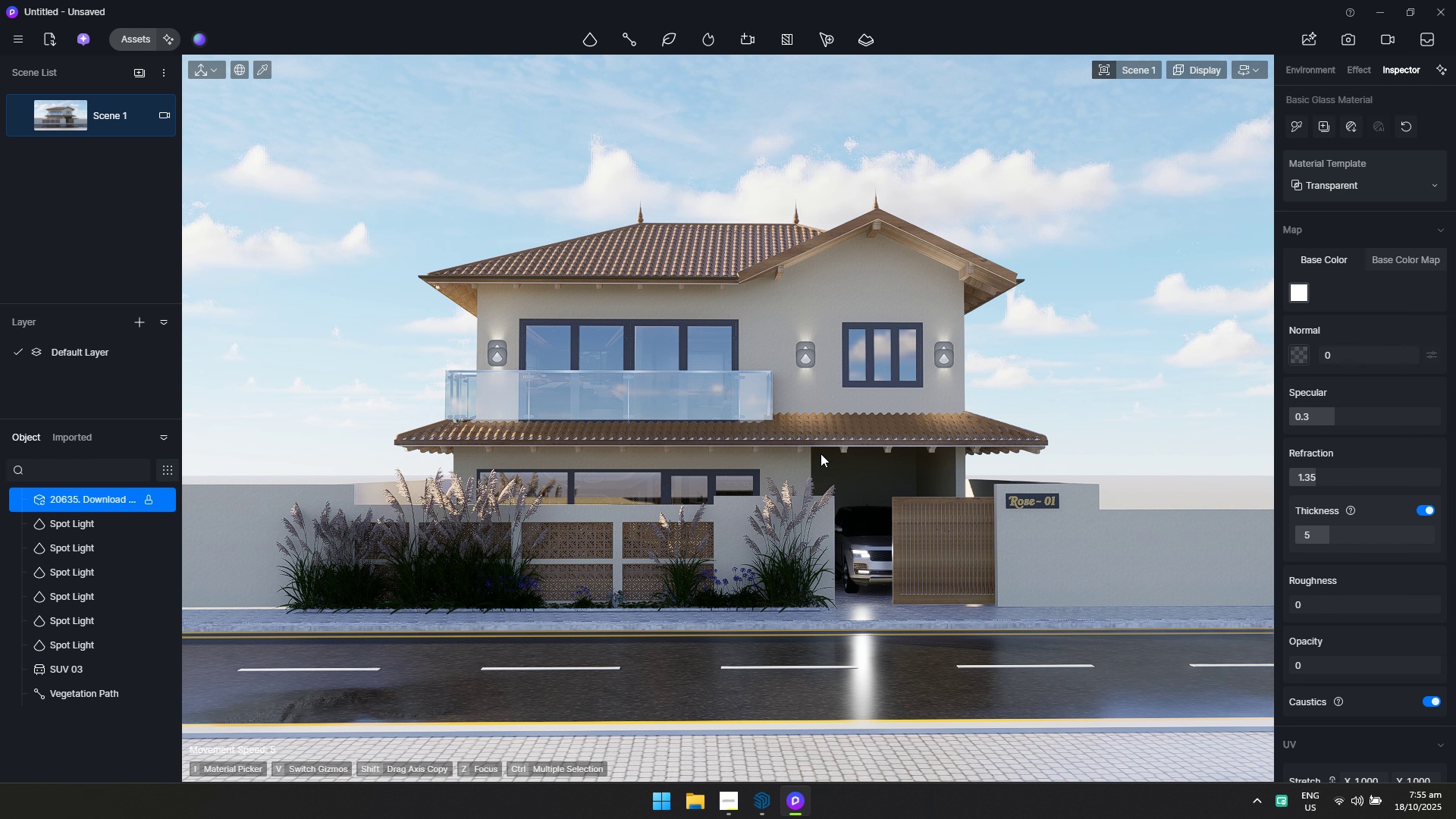 
left_click([736, 397])
 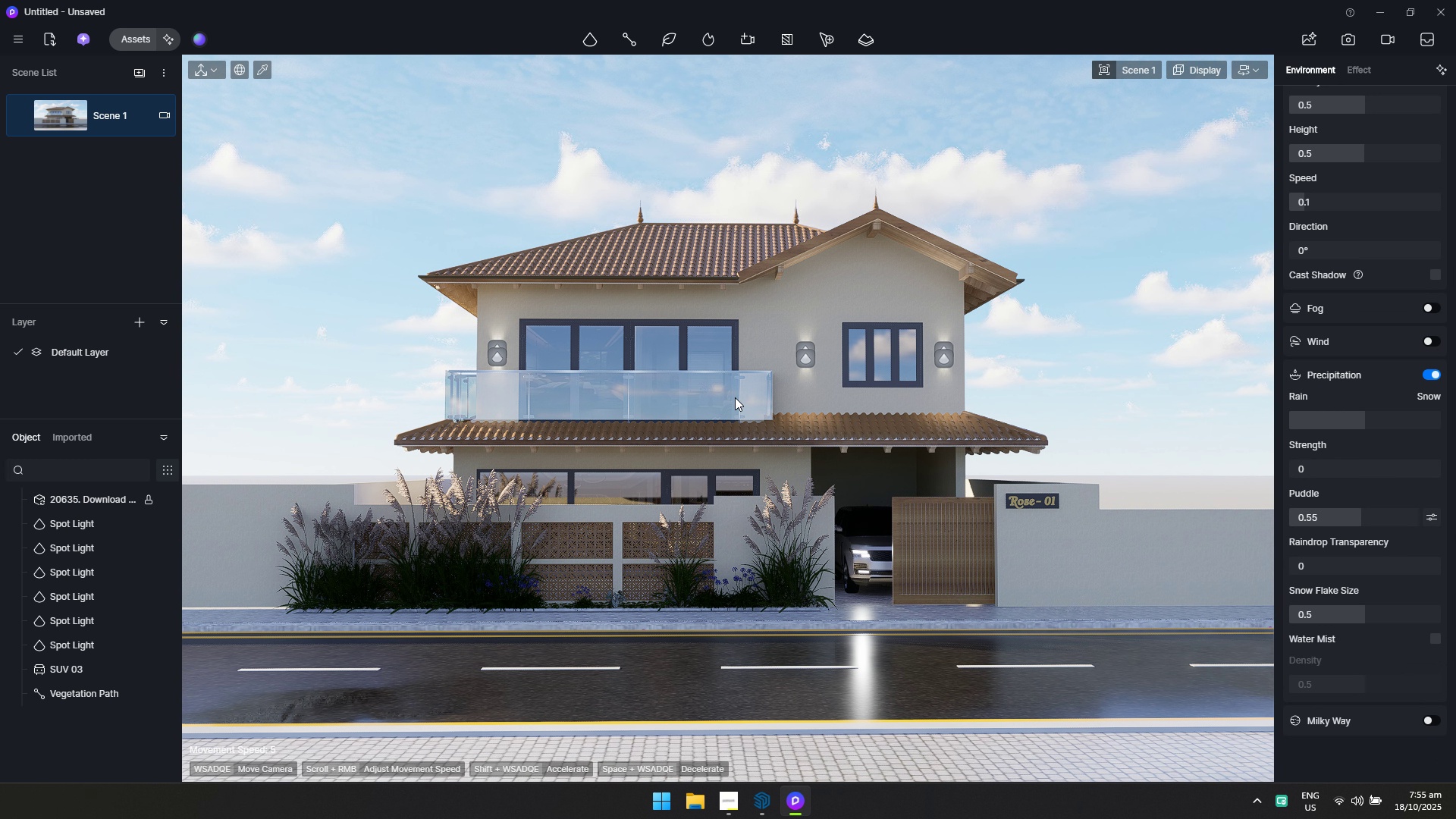 
left_click([735, 397])
 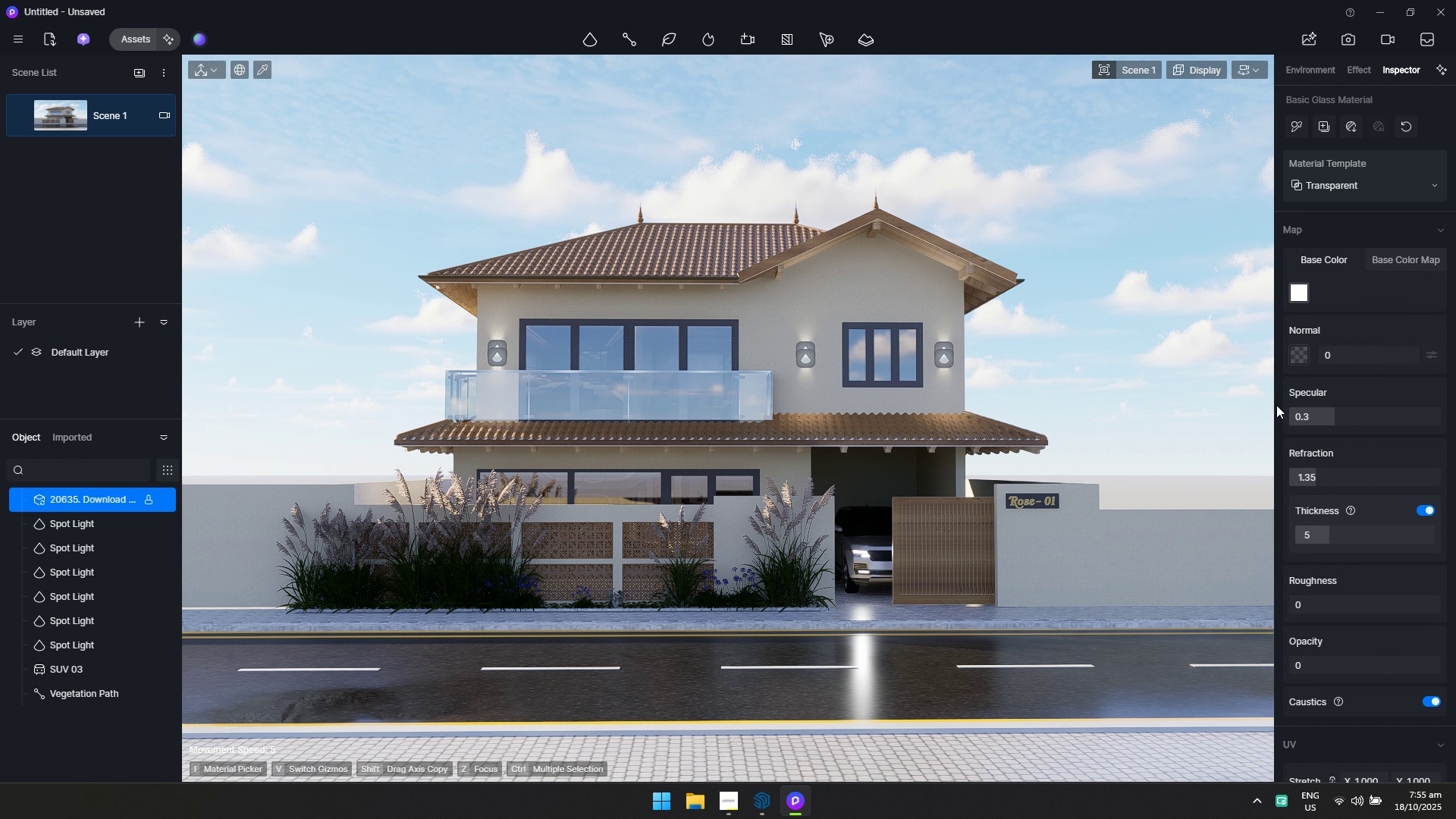 
scroll: coordinate [1447, 676], scroll_direction: down, amount: 2.0
 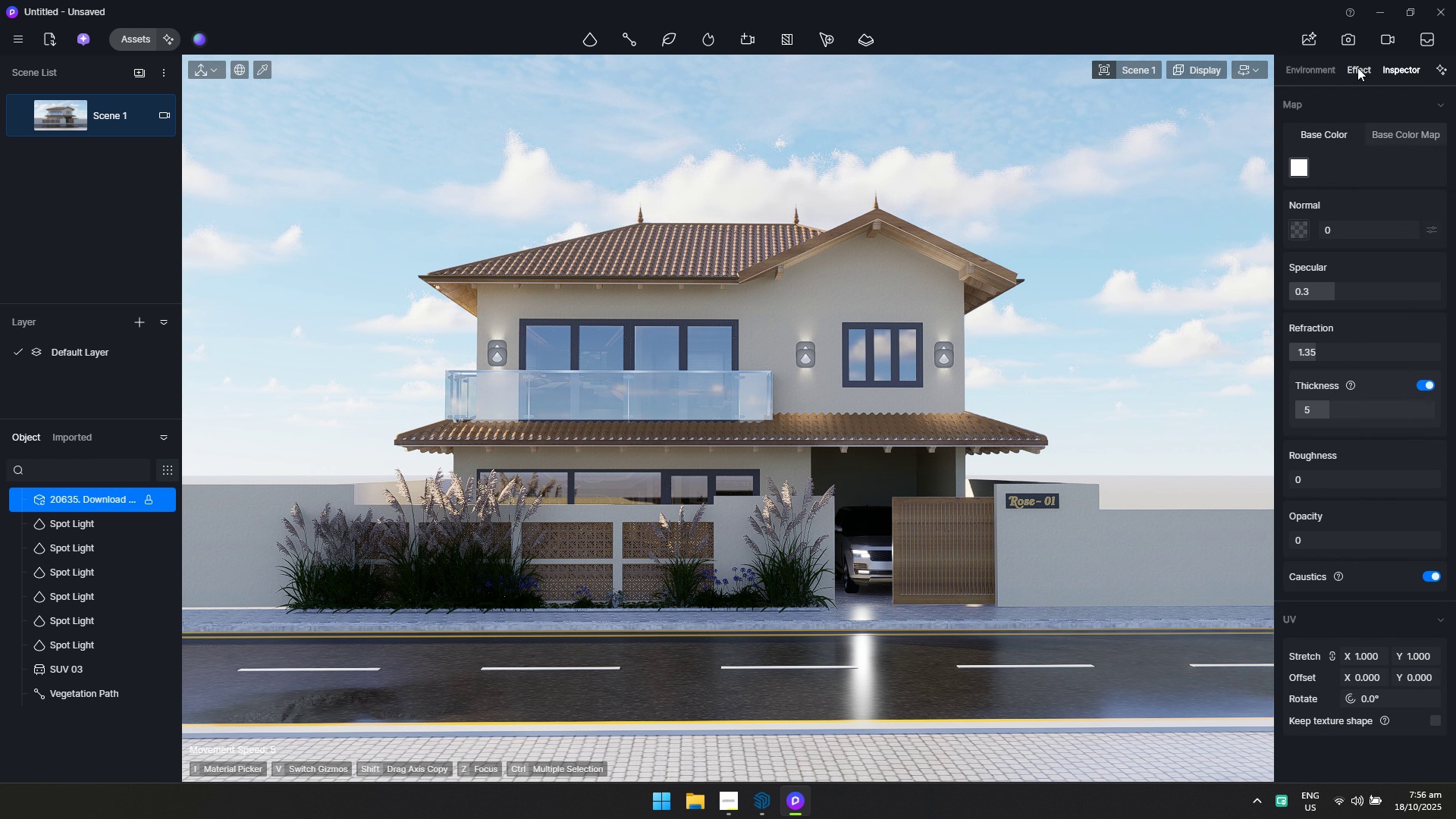 
left_click([1357, 67])
 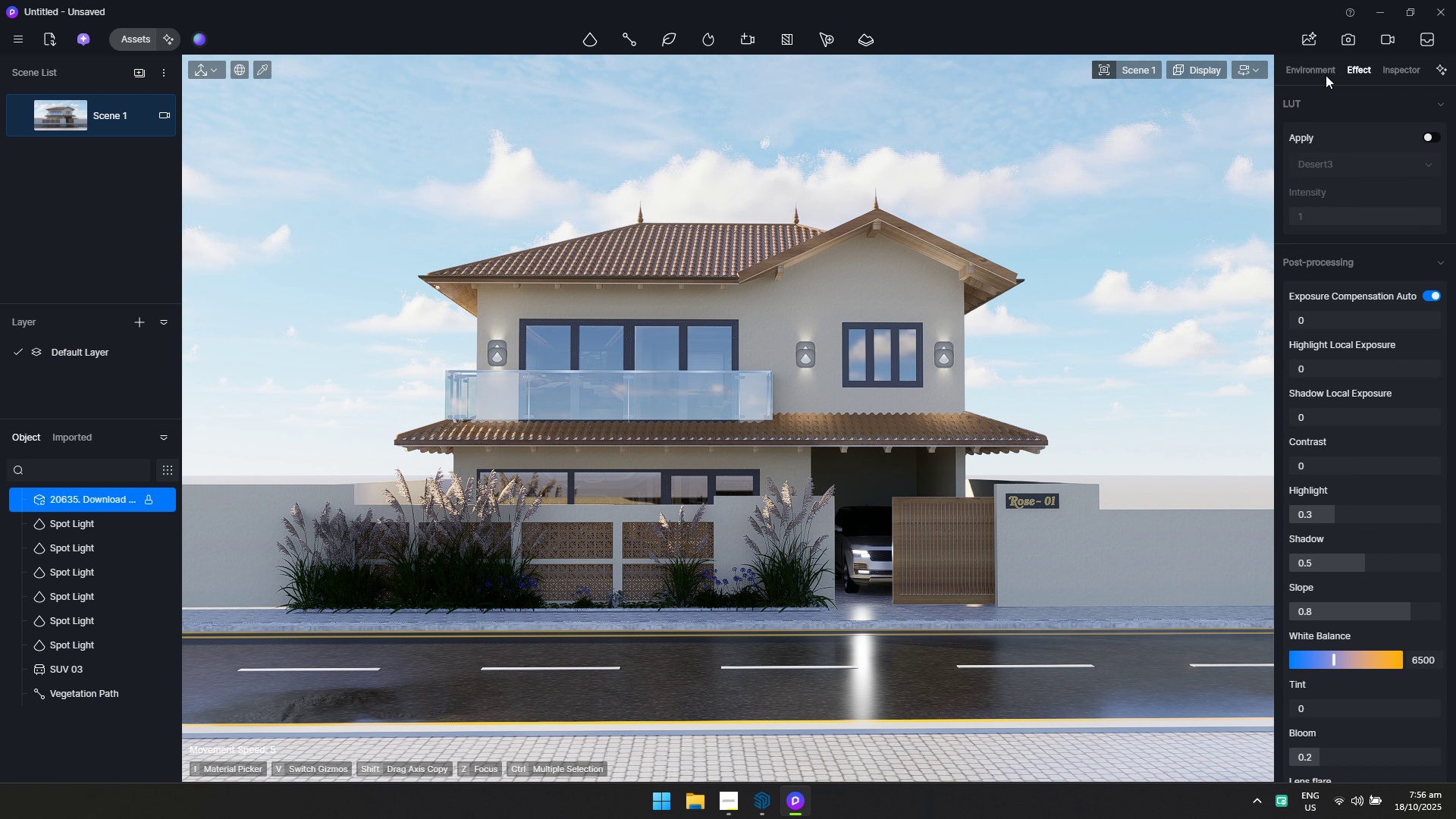 
left_click([1325, 75])
 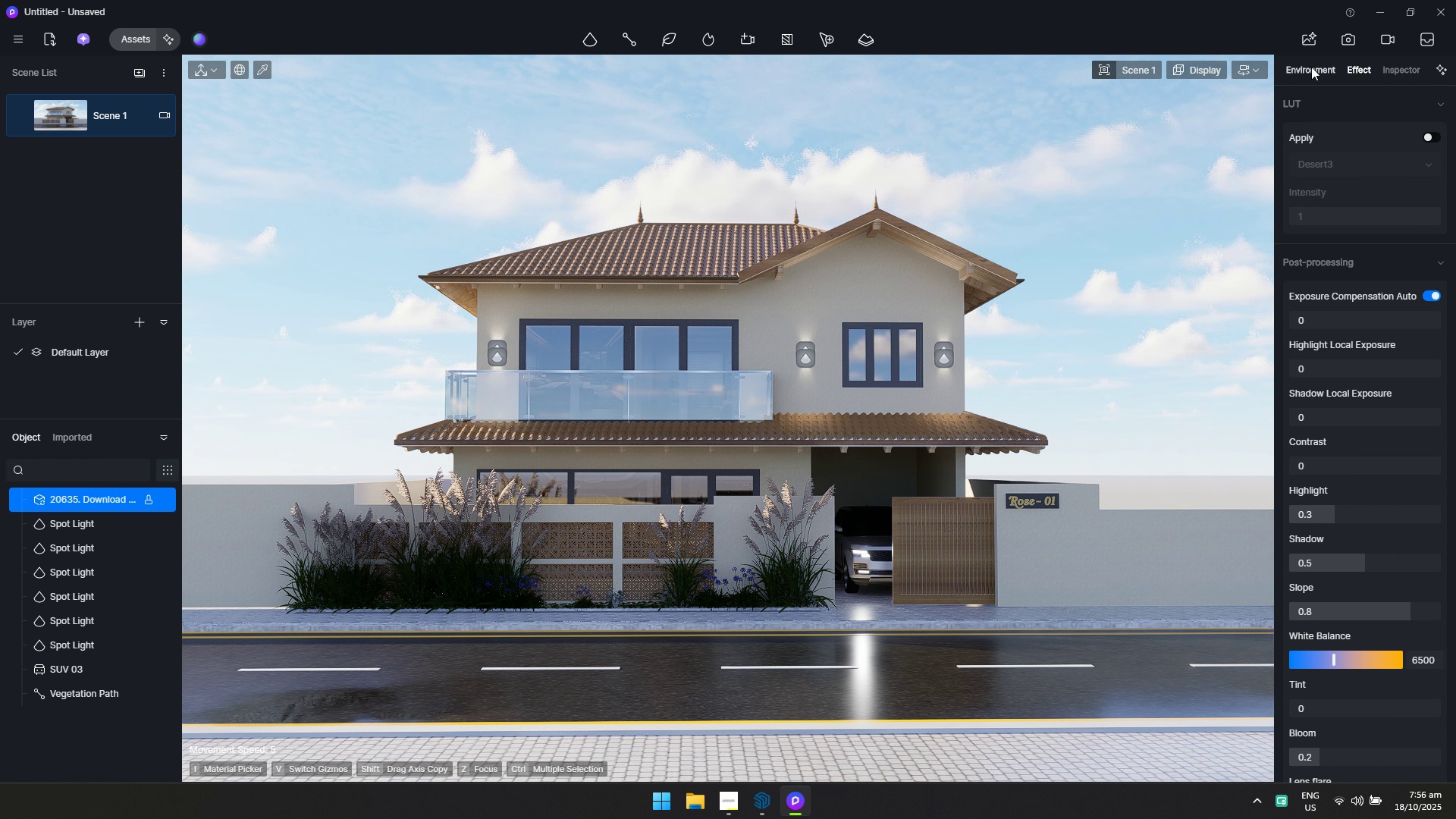 
left_click([1311, 67])
 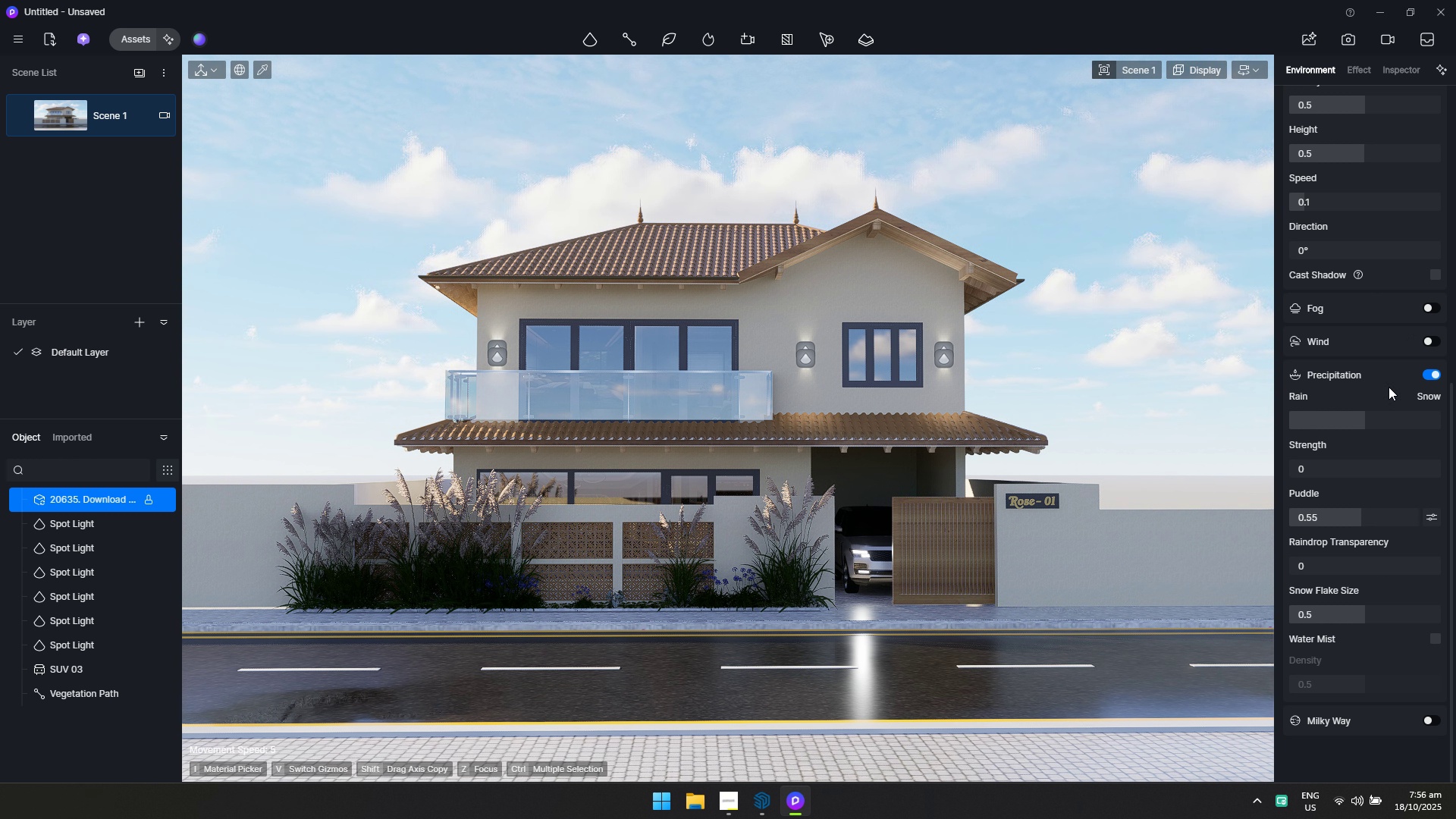 
scroll: coordinate [1380, 303], scroll_direction: up, amount: 1.0
 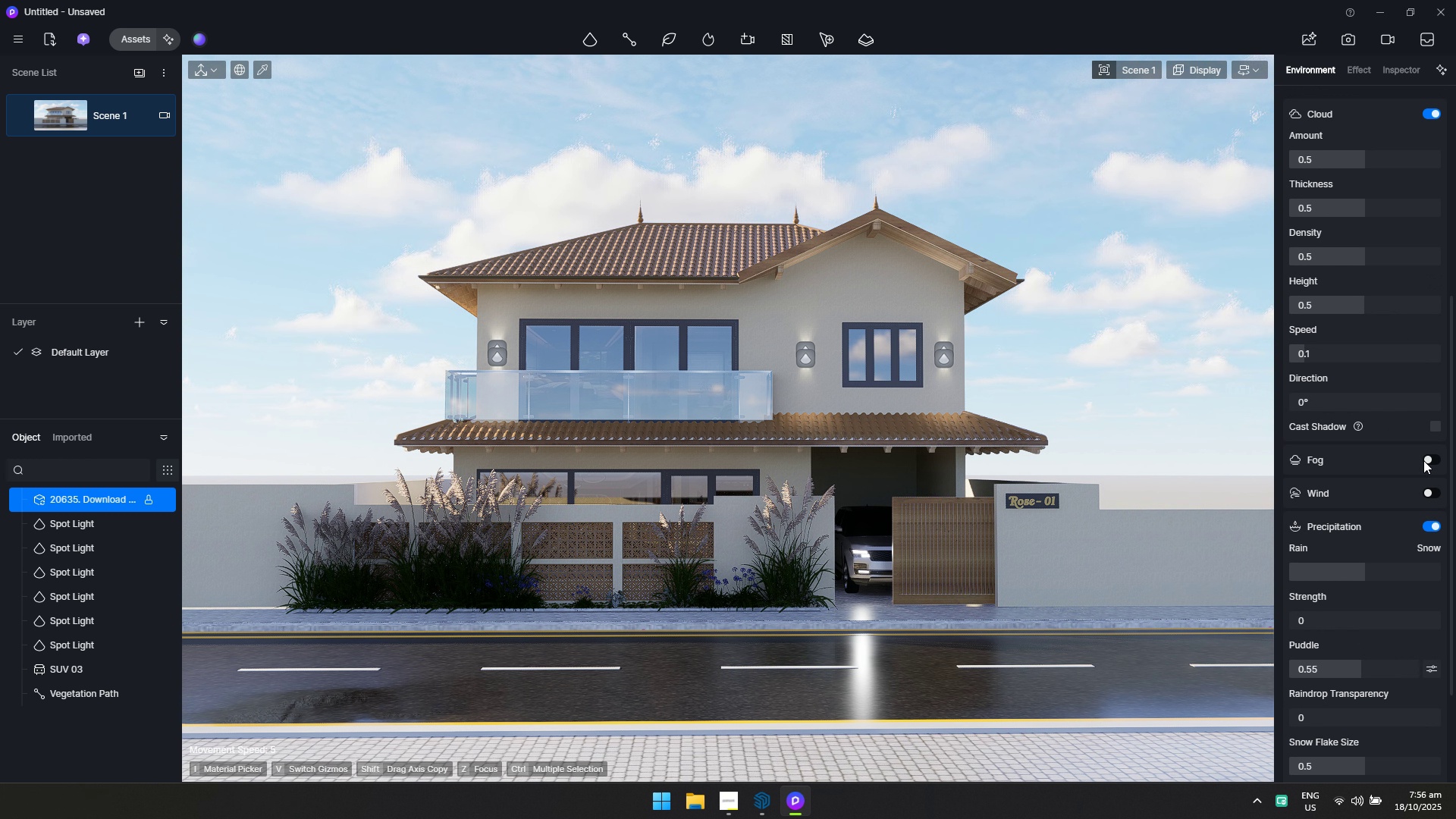 
left_click([1431, 460])
 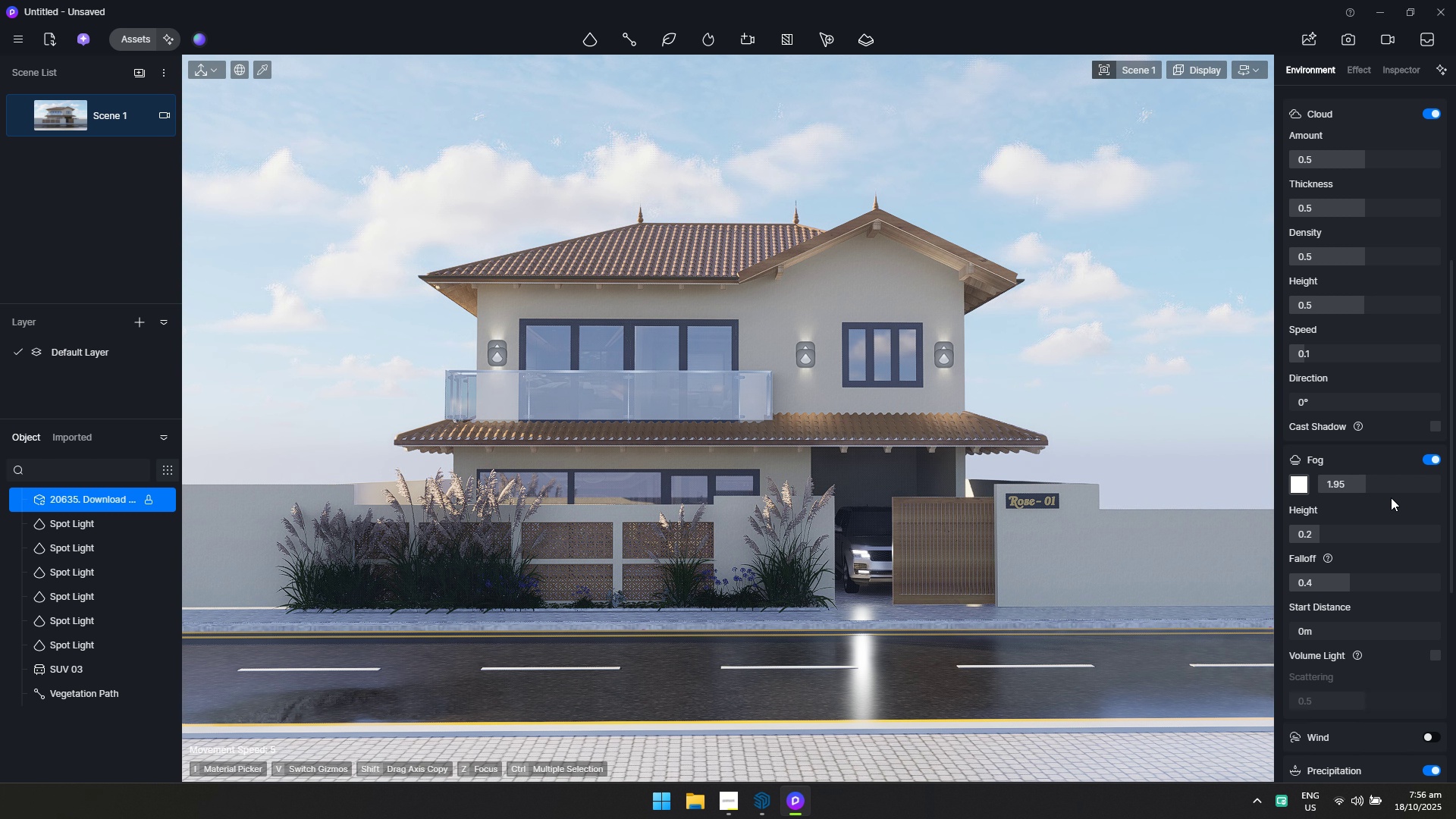 
wait(7.78)
 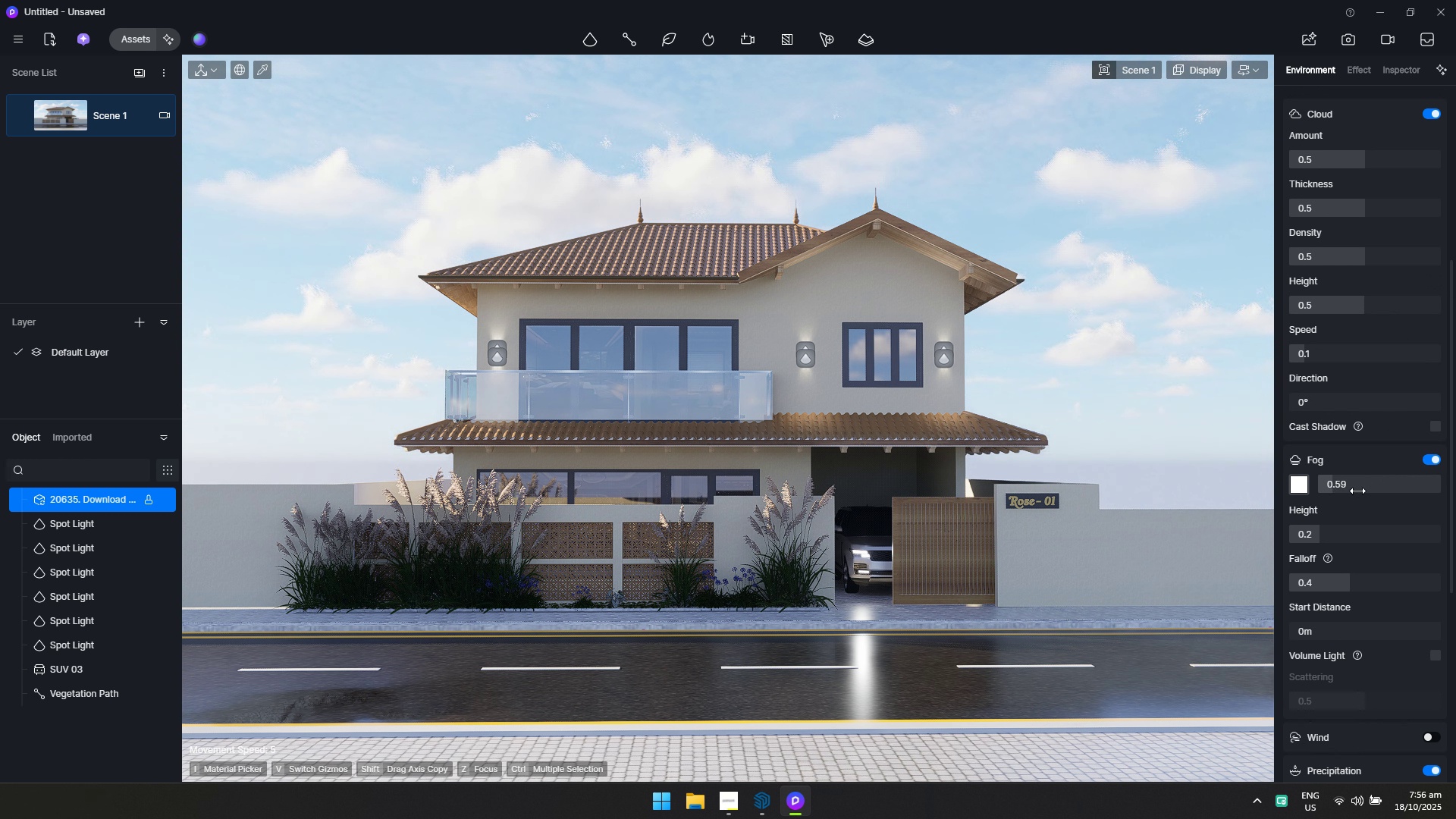 
left_click([20, 115])
 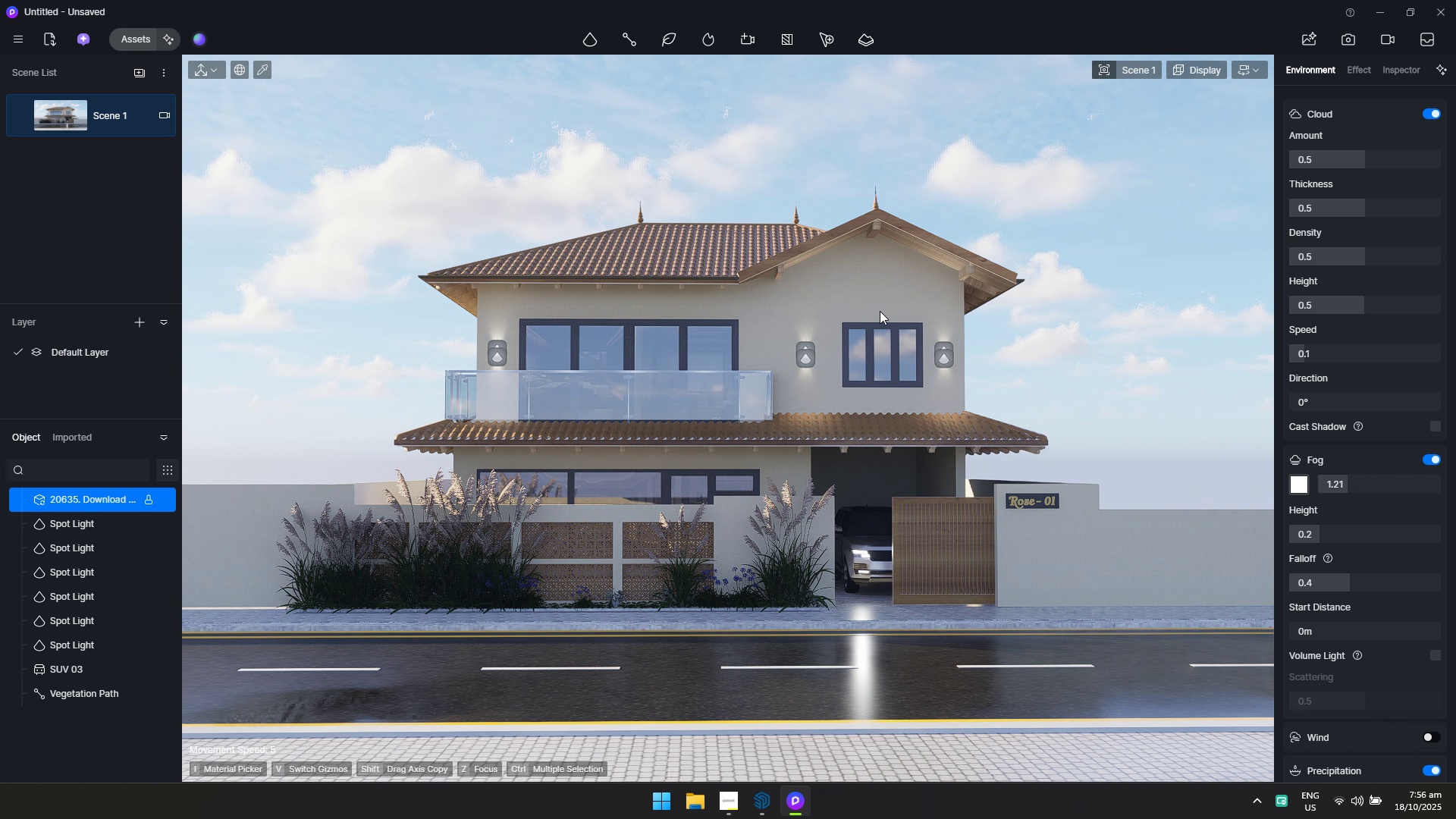 
key(Escape)
 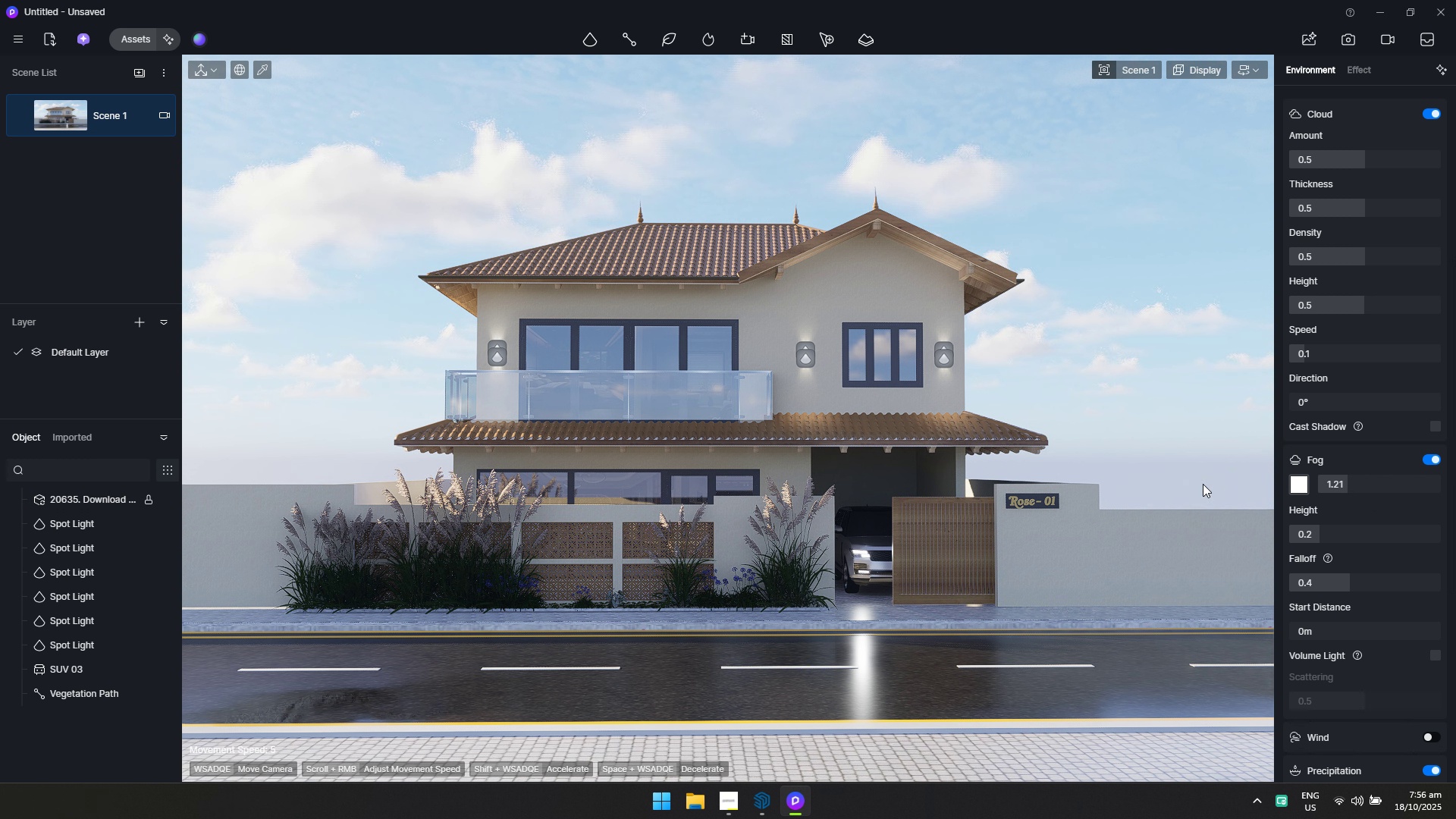 
wait(5.48)
 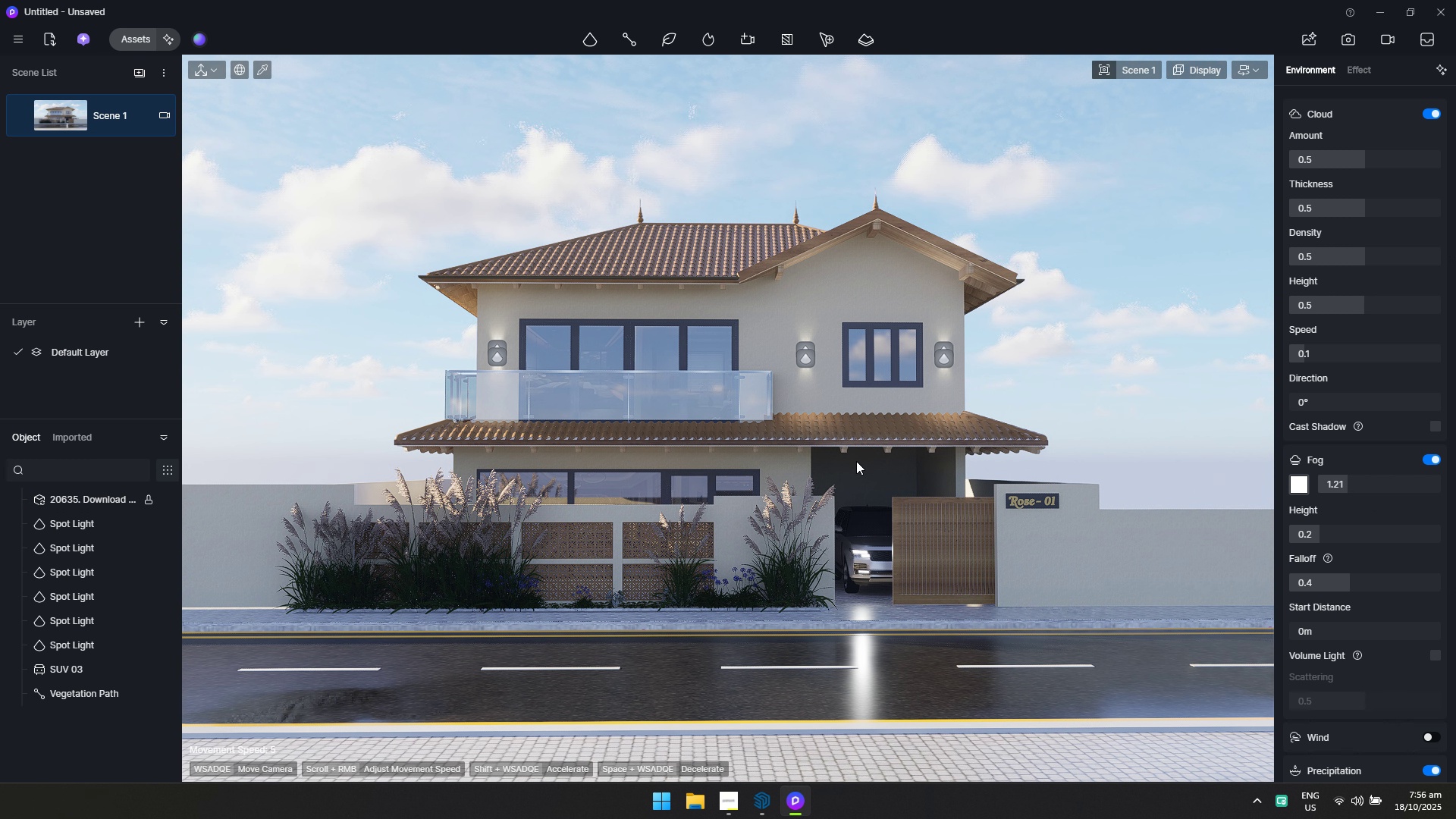 
key(Alt+AltLeft)
 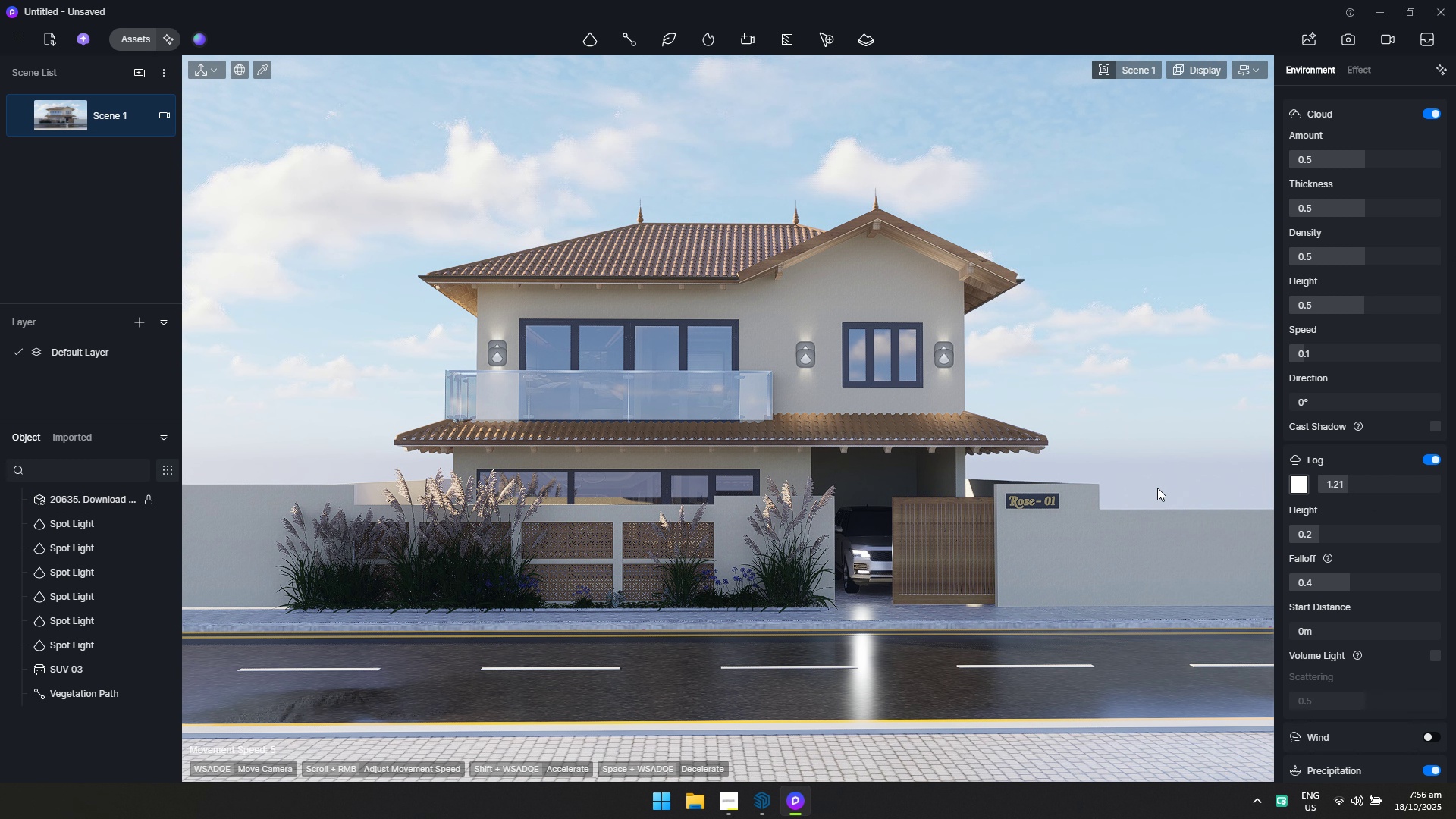 
key(Alt+Tab)
 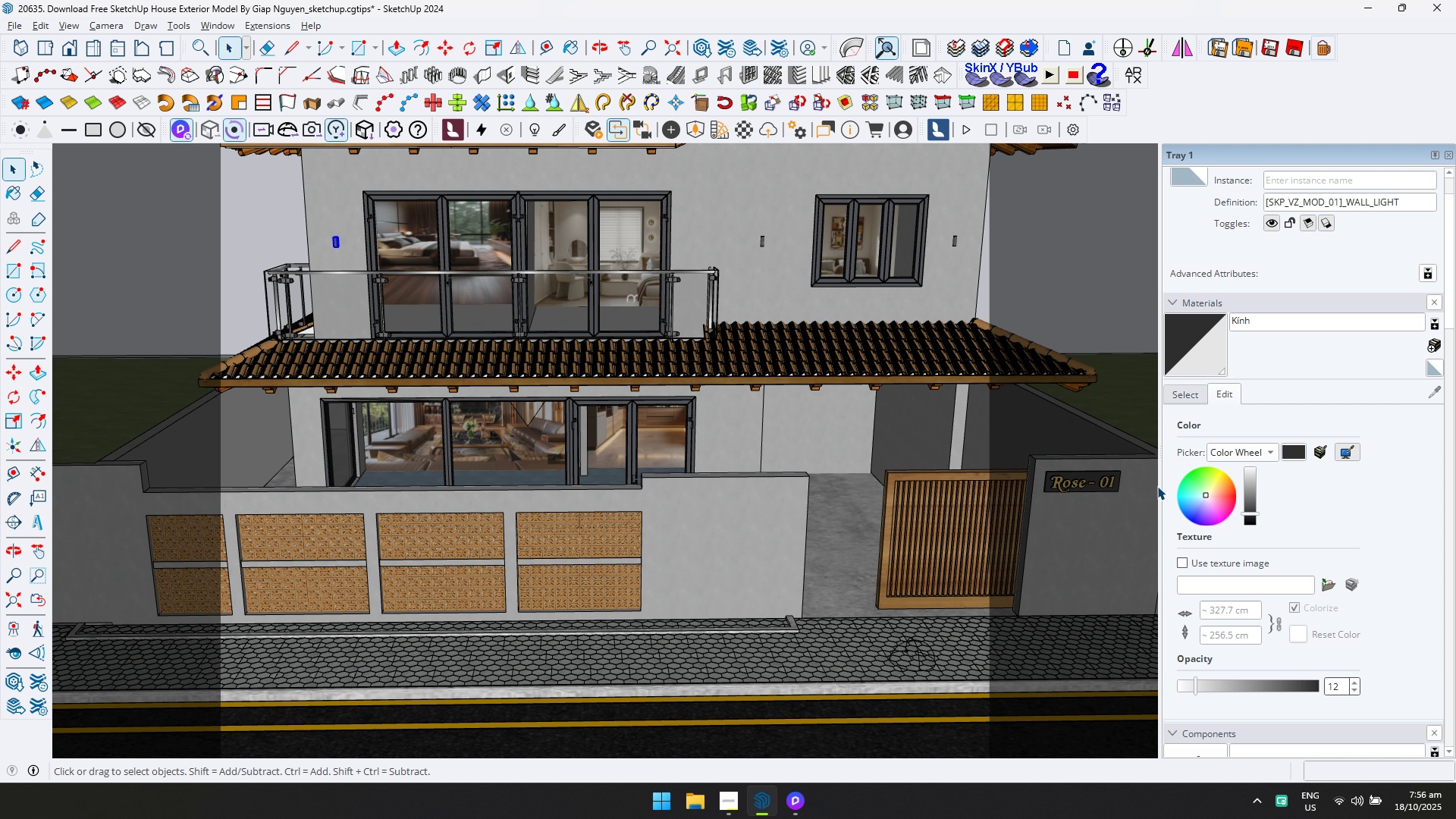 
key(Alt+Tab)
 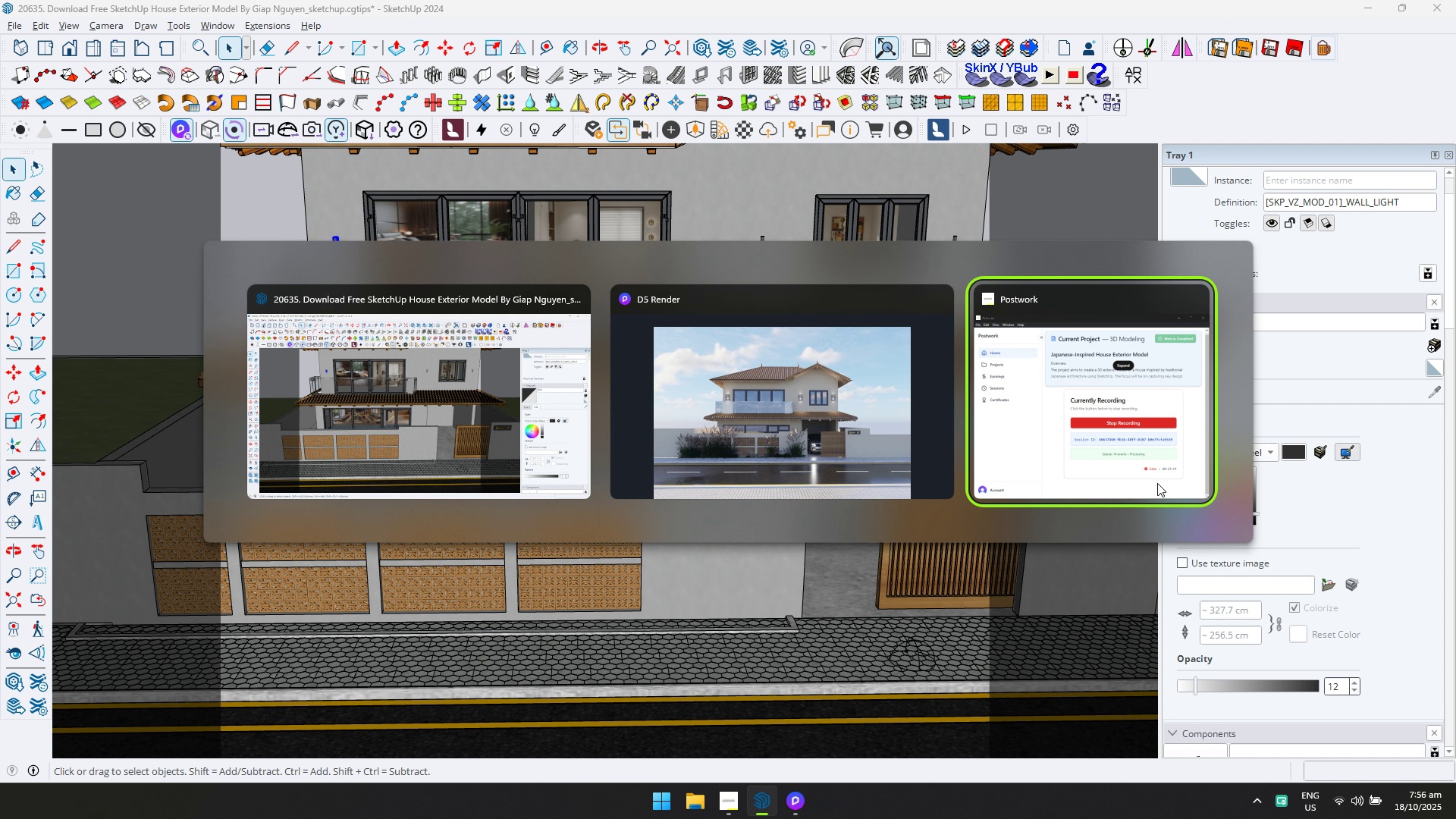 
key(Alt+Tab)